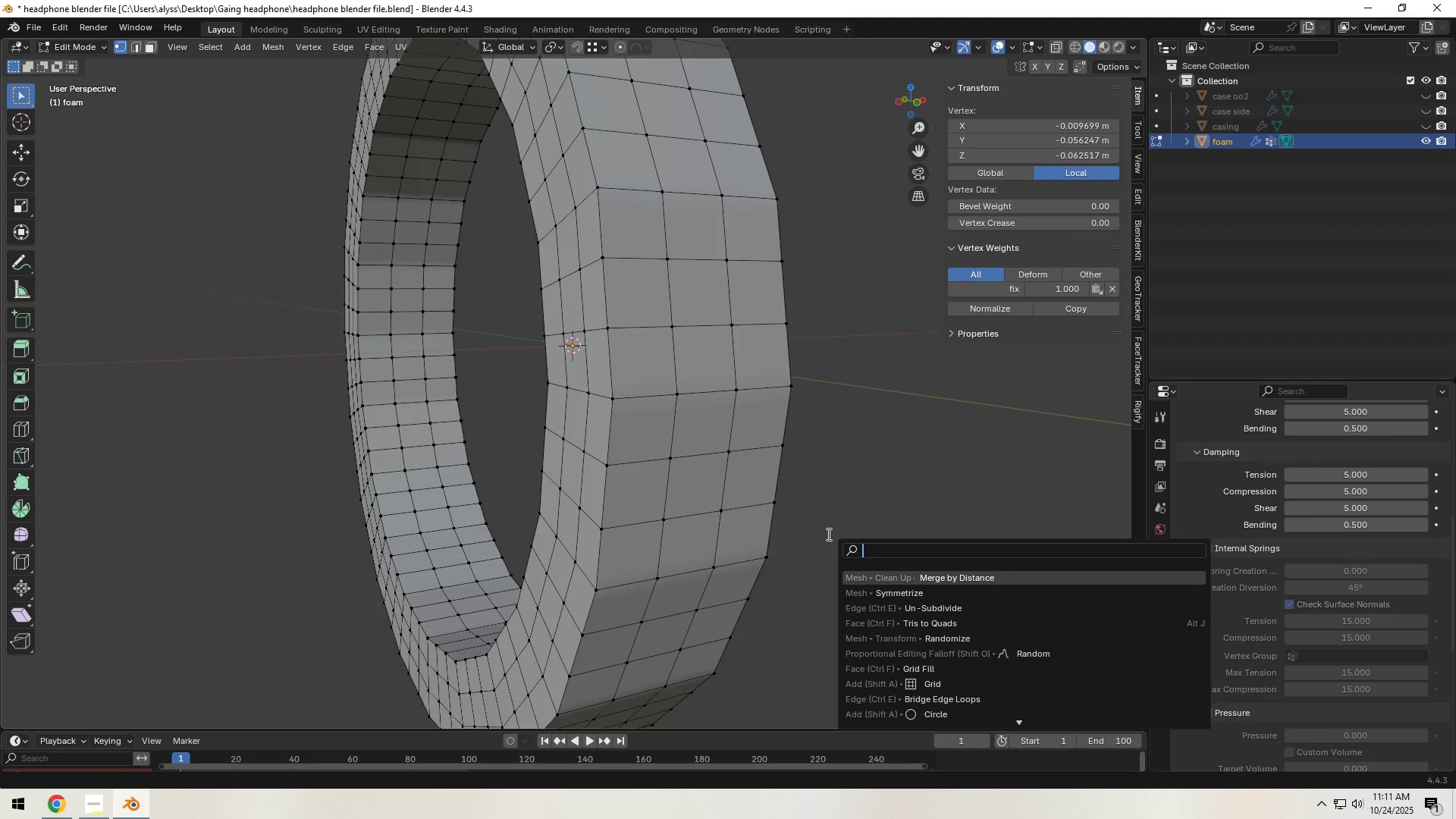 
left_click([824, 529])
 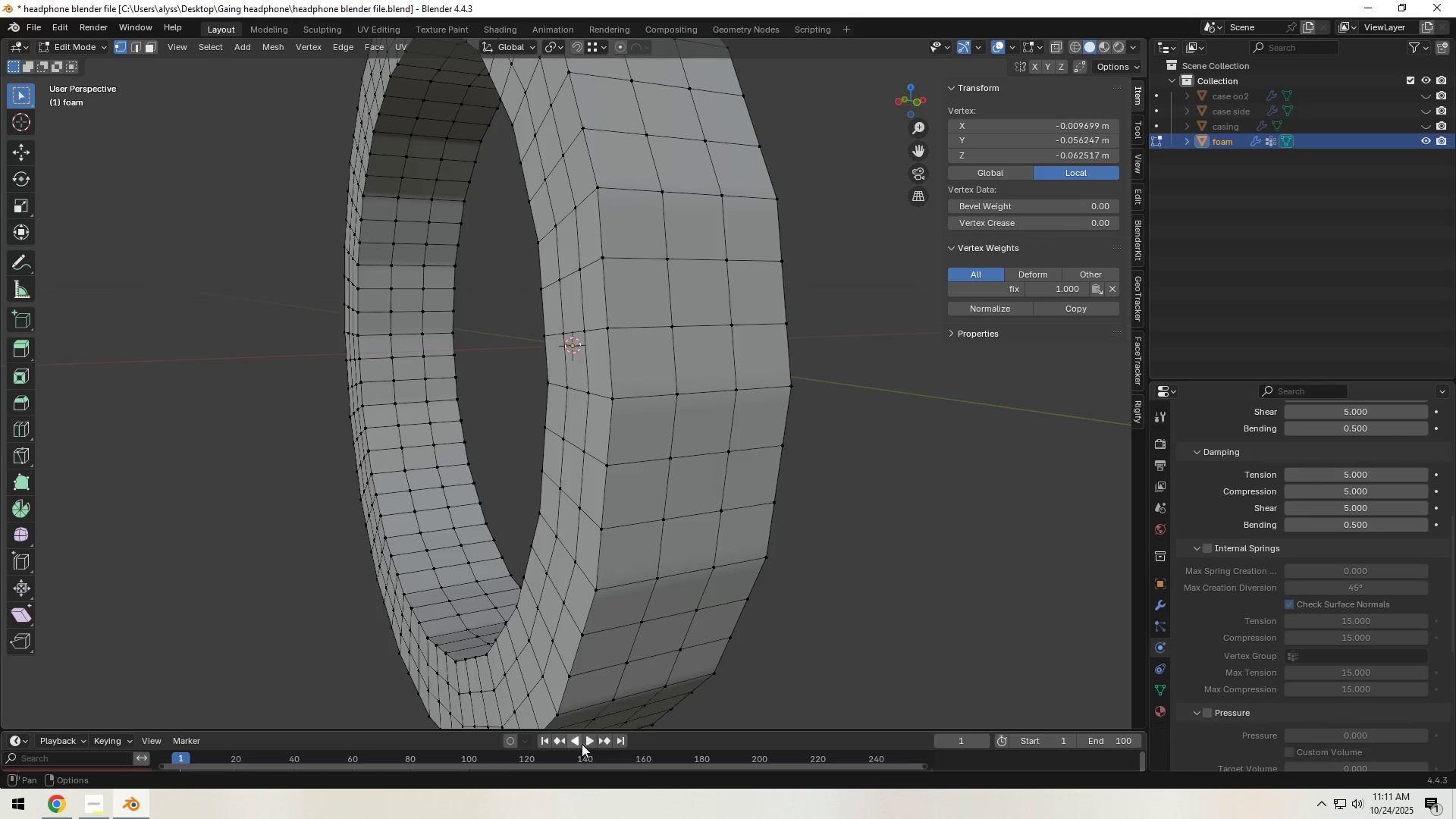 
left_click([586, 741])
 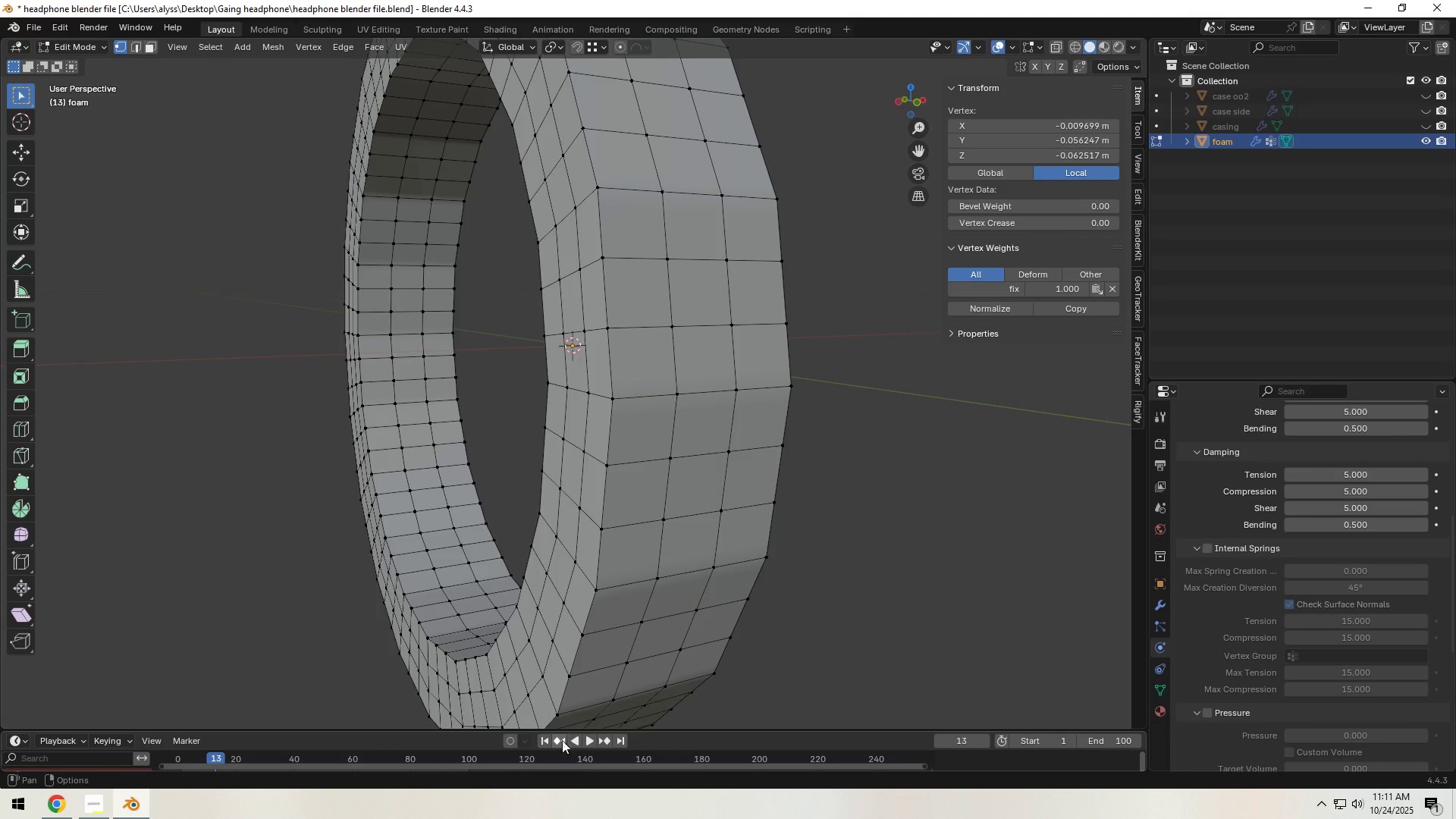 
left_click([544, 740])
 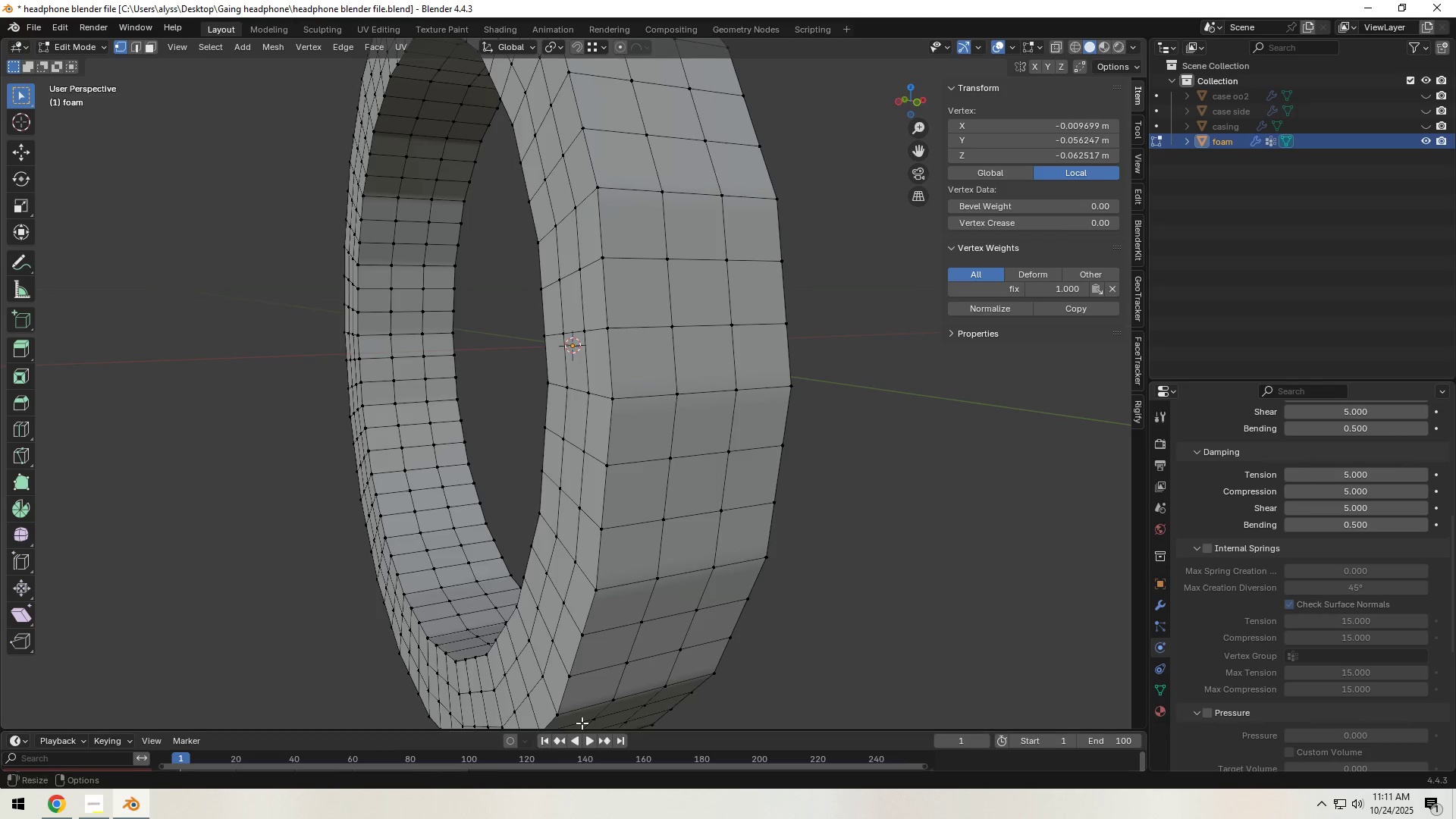 
key(Tab)
 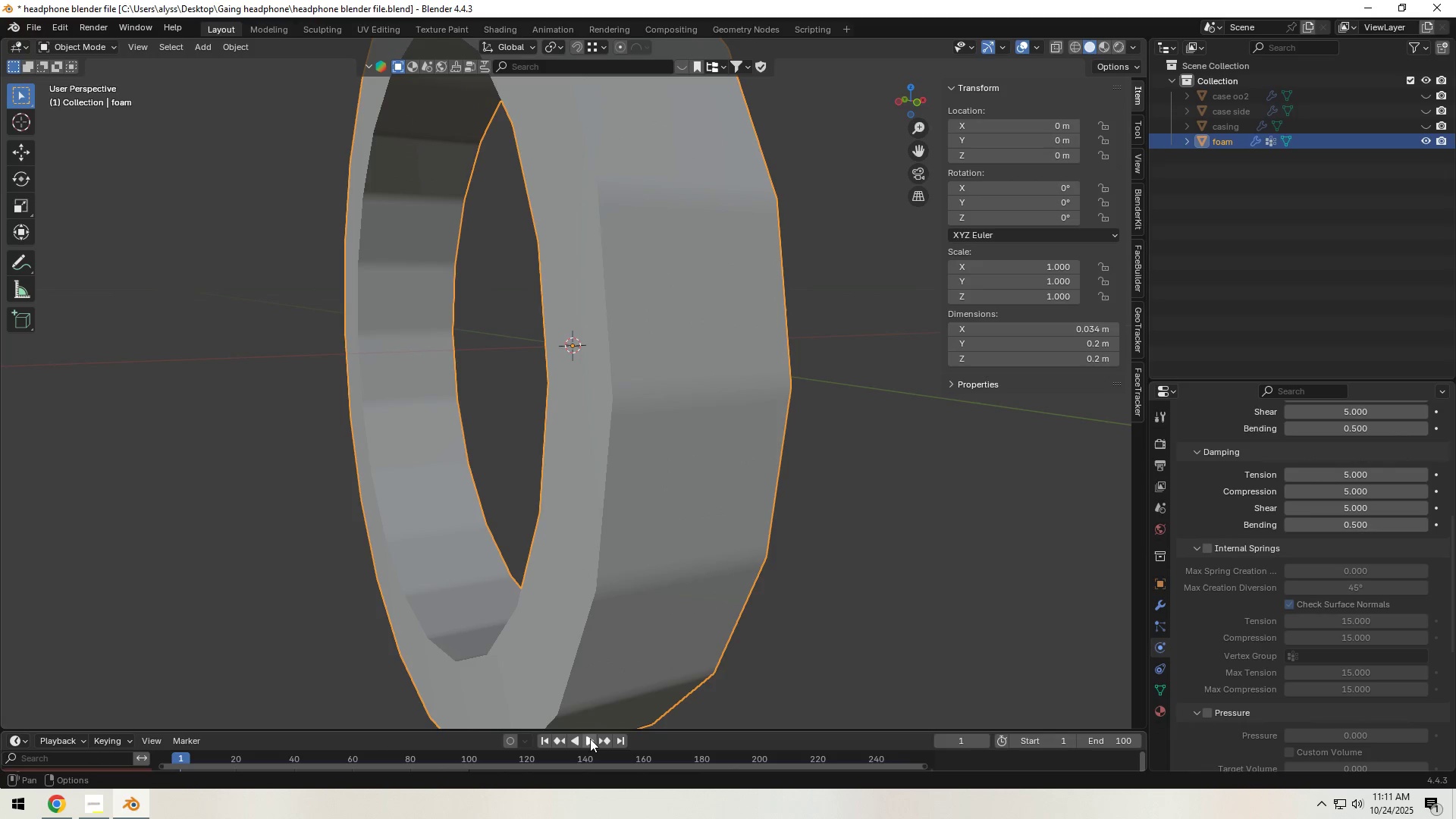 
left_click([589, 742])
 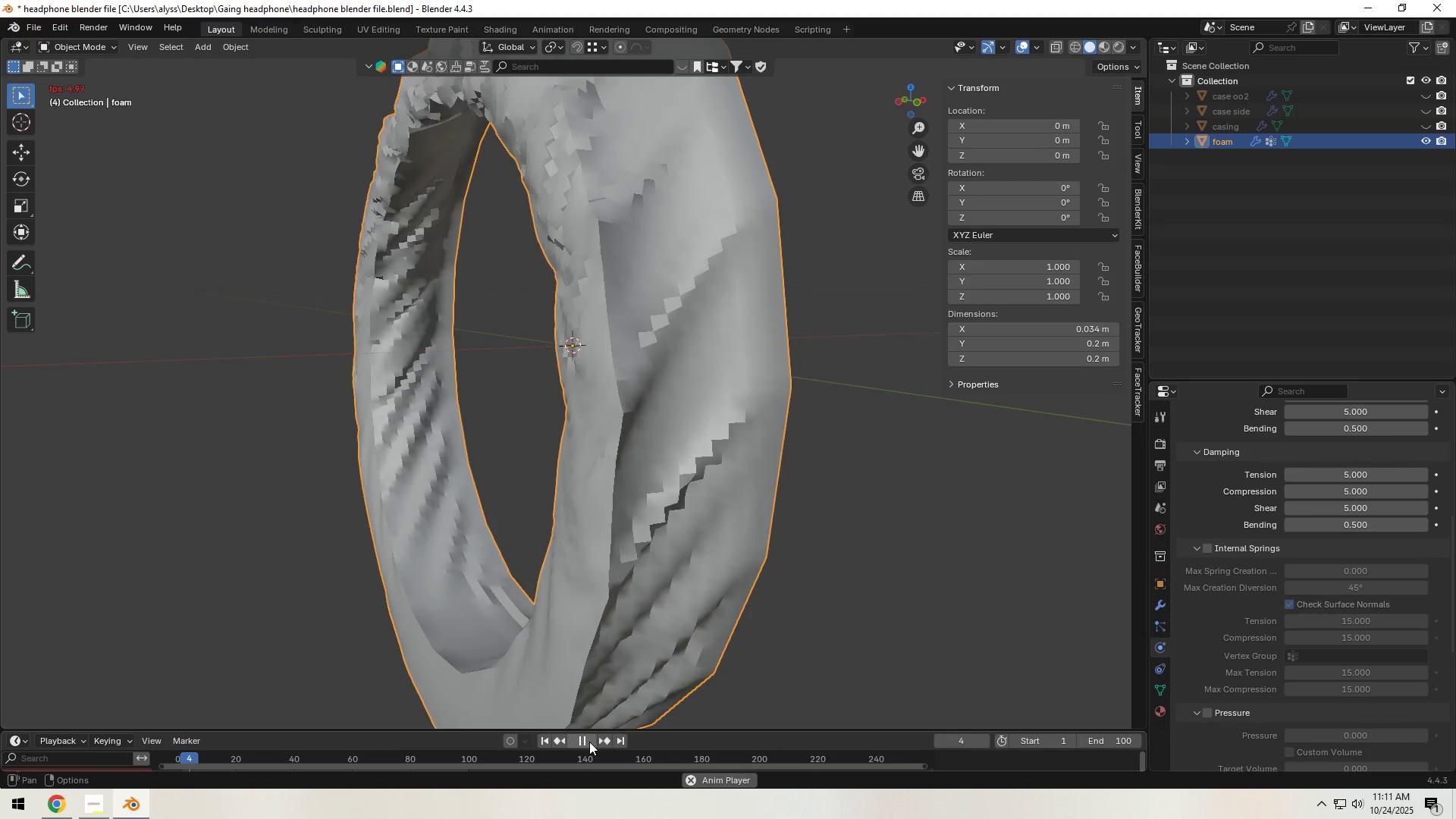 
left_click([589, 742])
 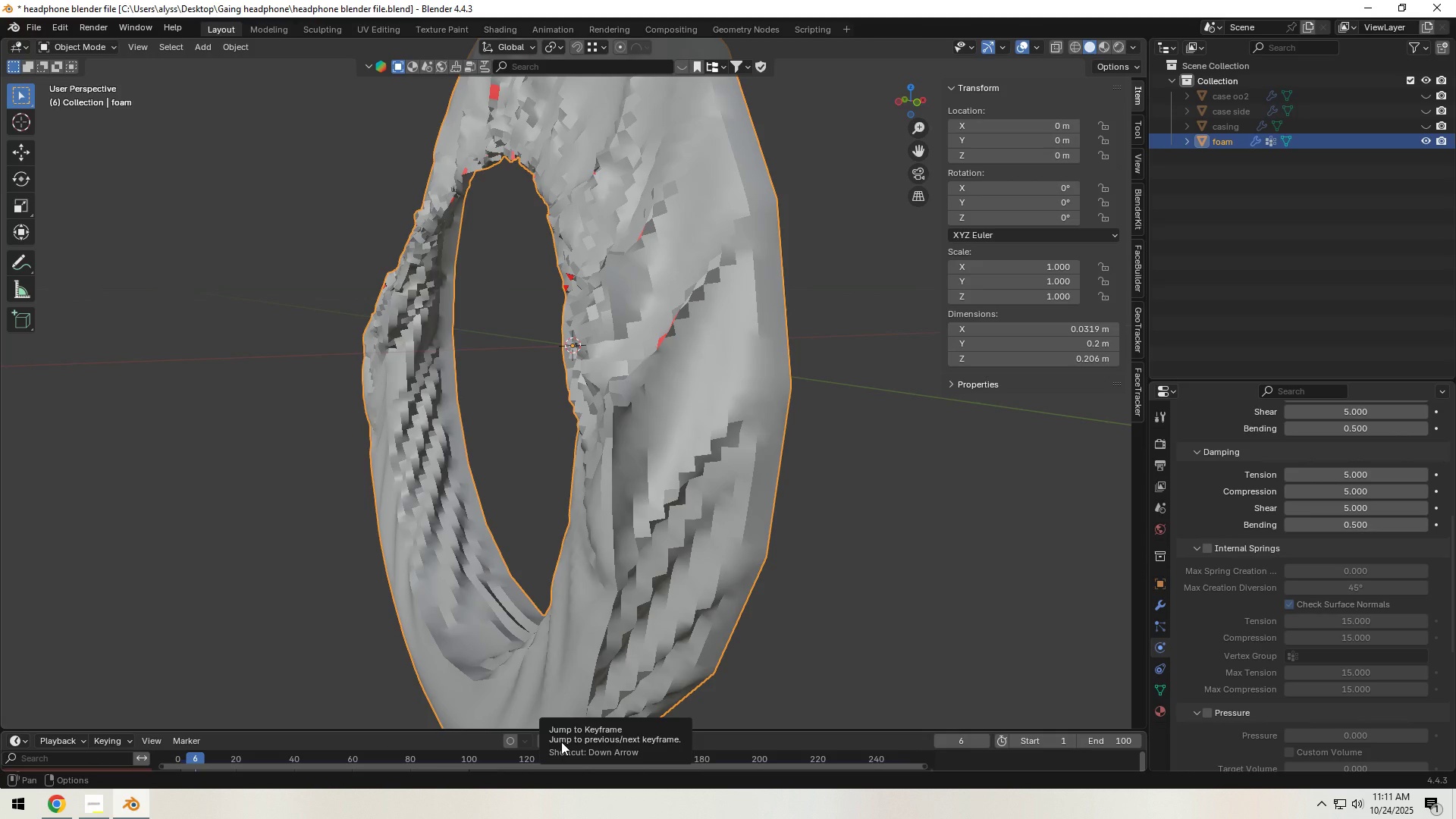 
left_click([561, 742])
 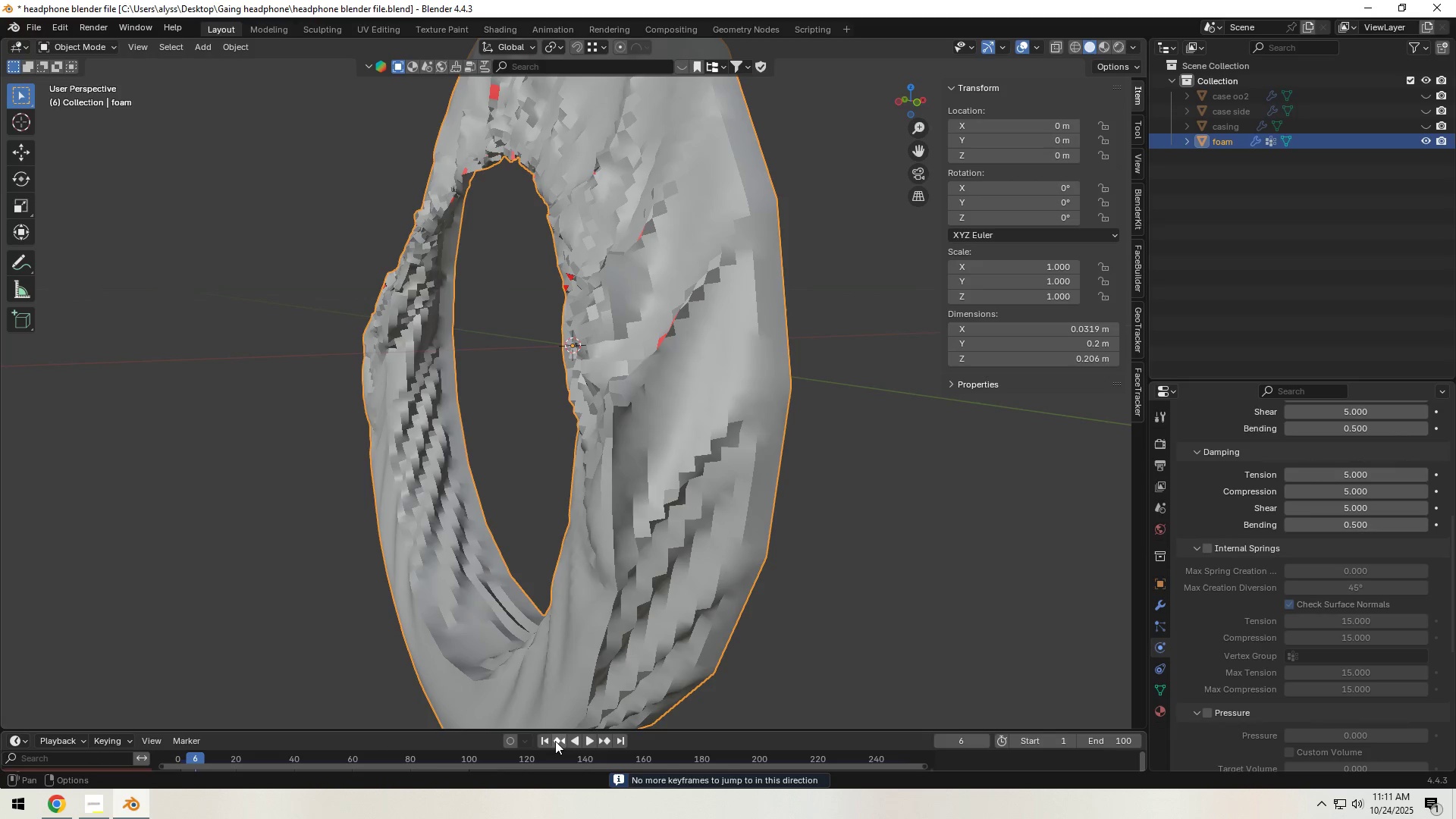 
left_click([544, 741])
 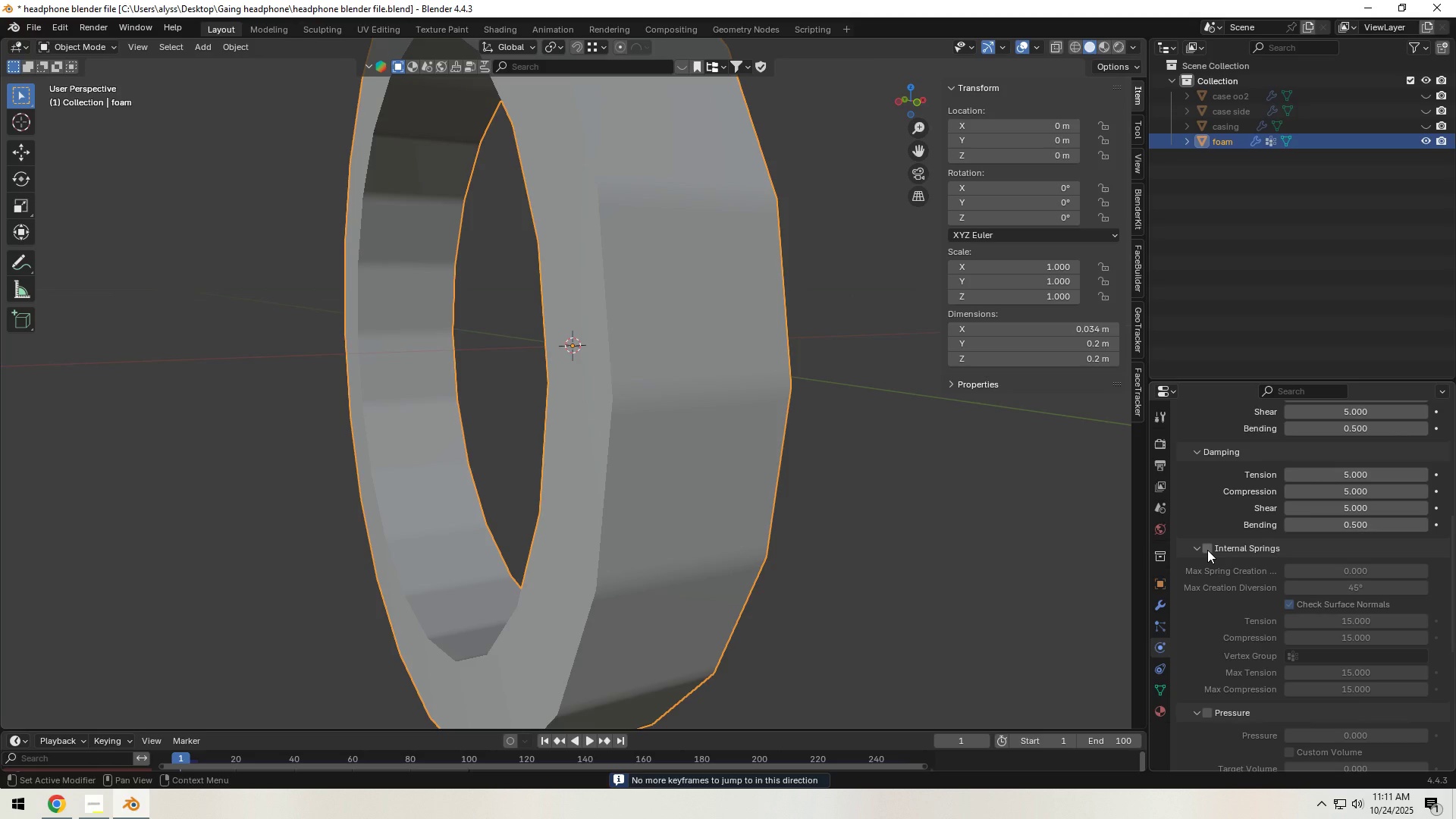 
scroll: coordinate [1263, 676], scroll_direction: down, amount: 4.0
 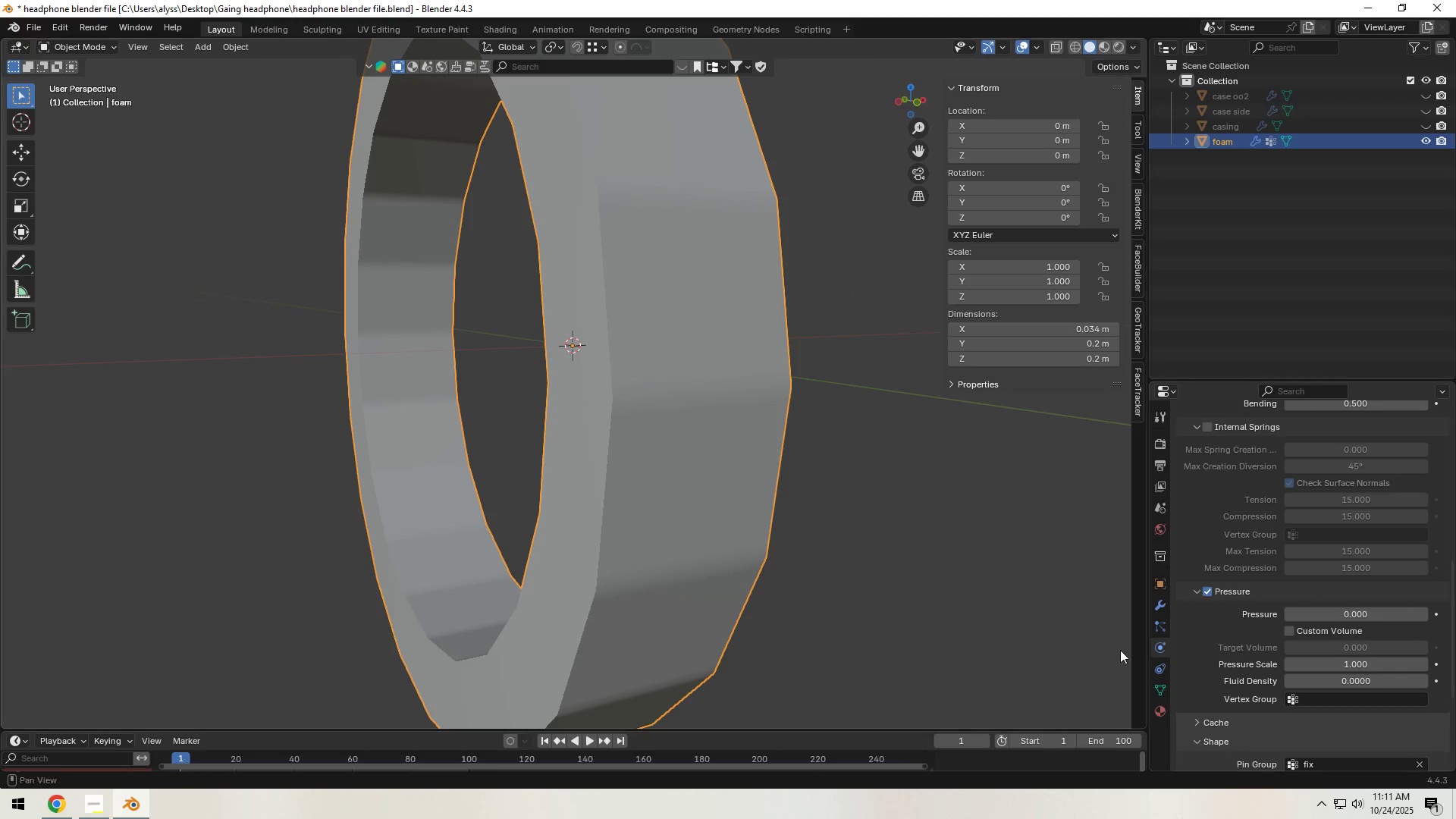 
left_click([590, 737])
 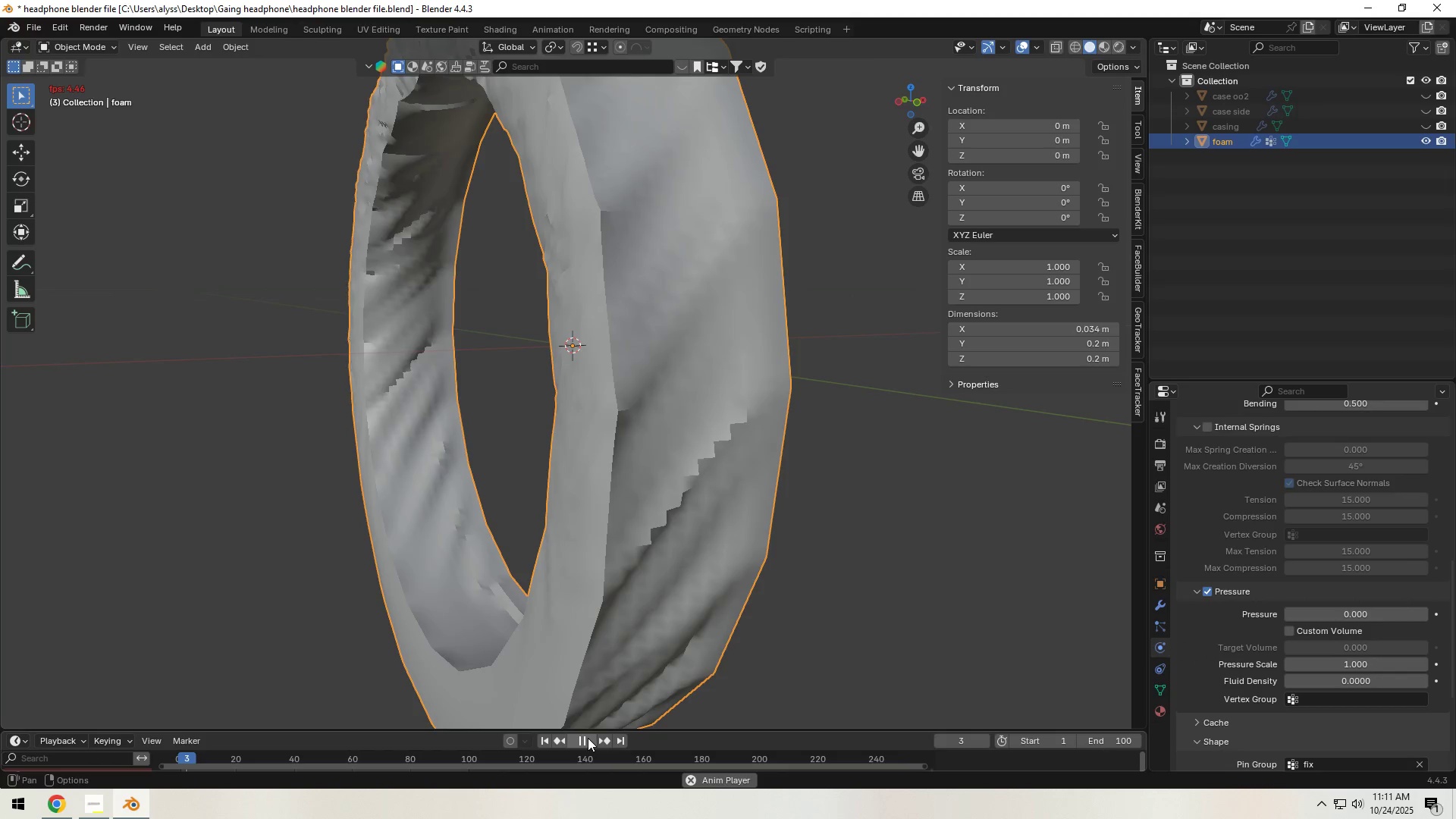 
left_click([587, 738])
 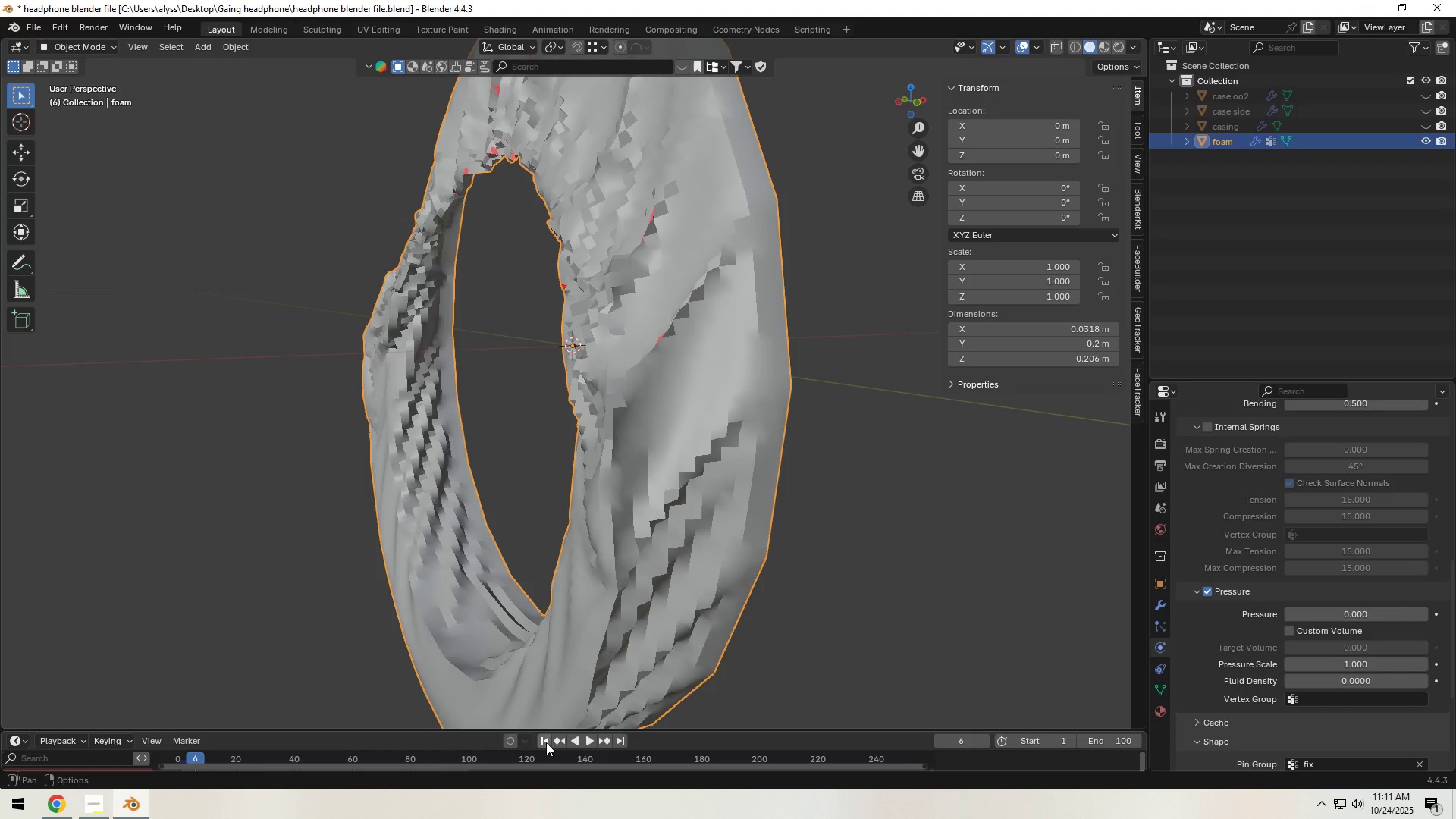 
left_click([543, 742])
 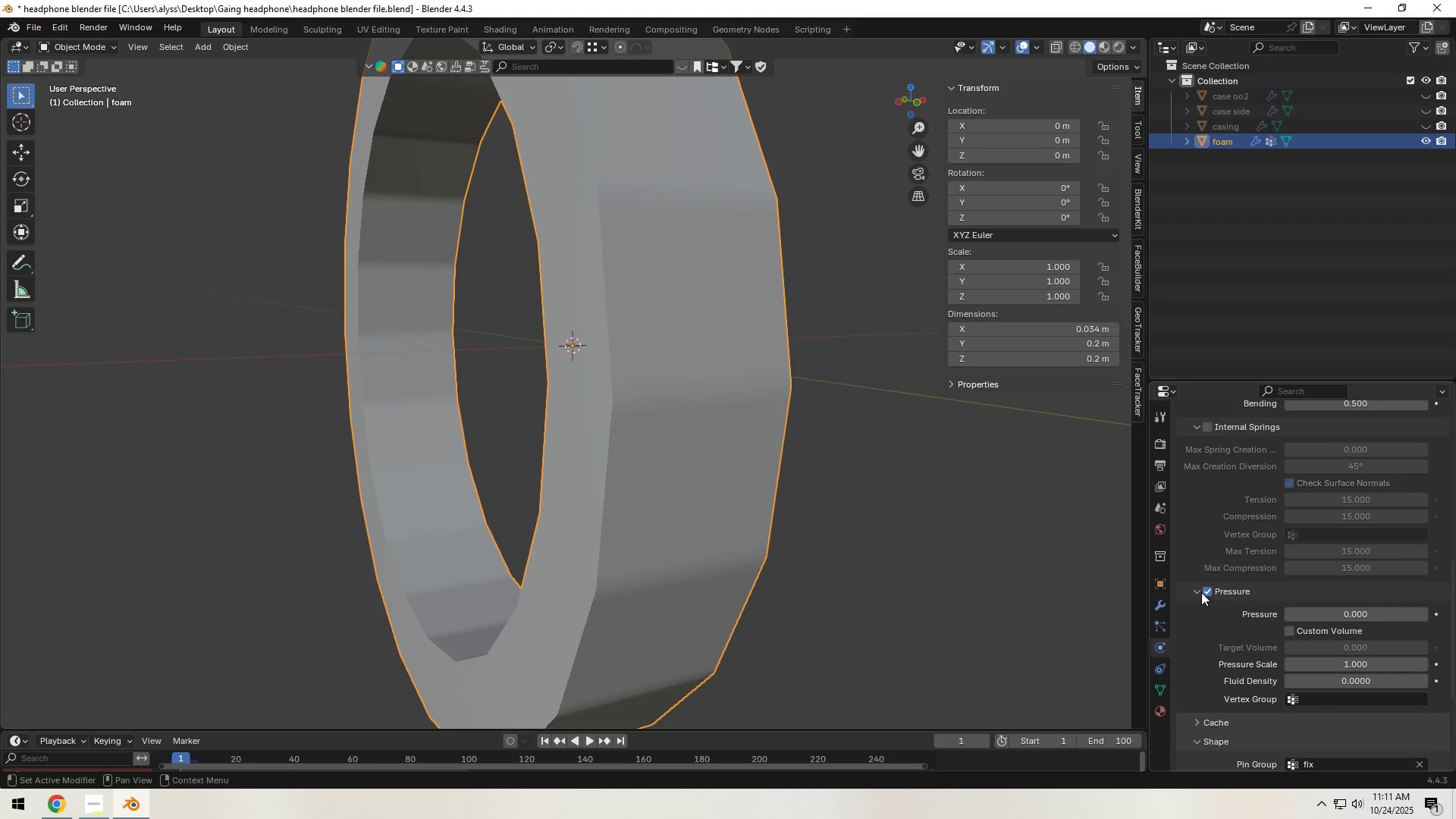 
left_click([1205, 592])
 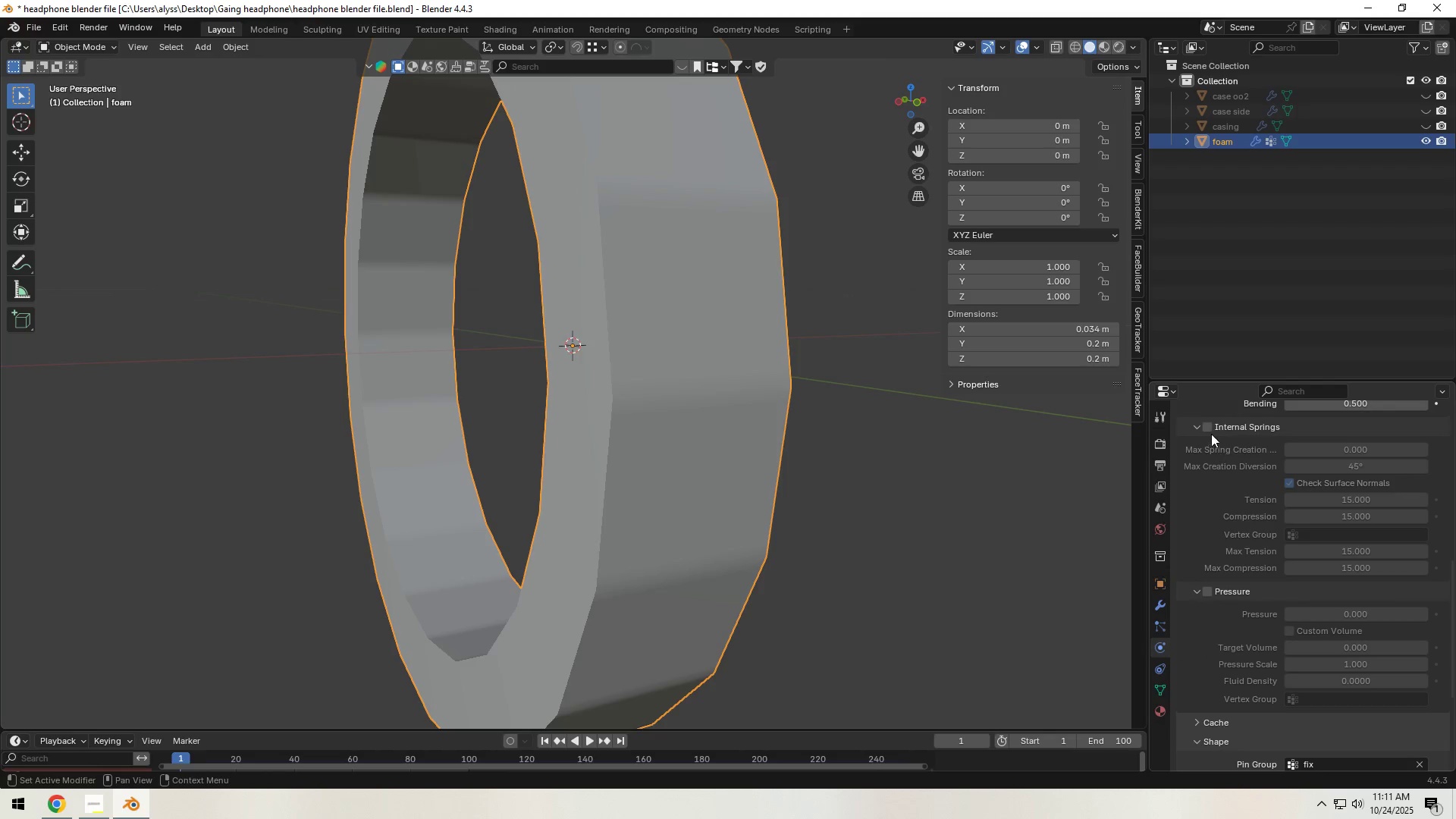 
left_click([1211, 431])
 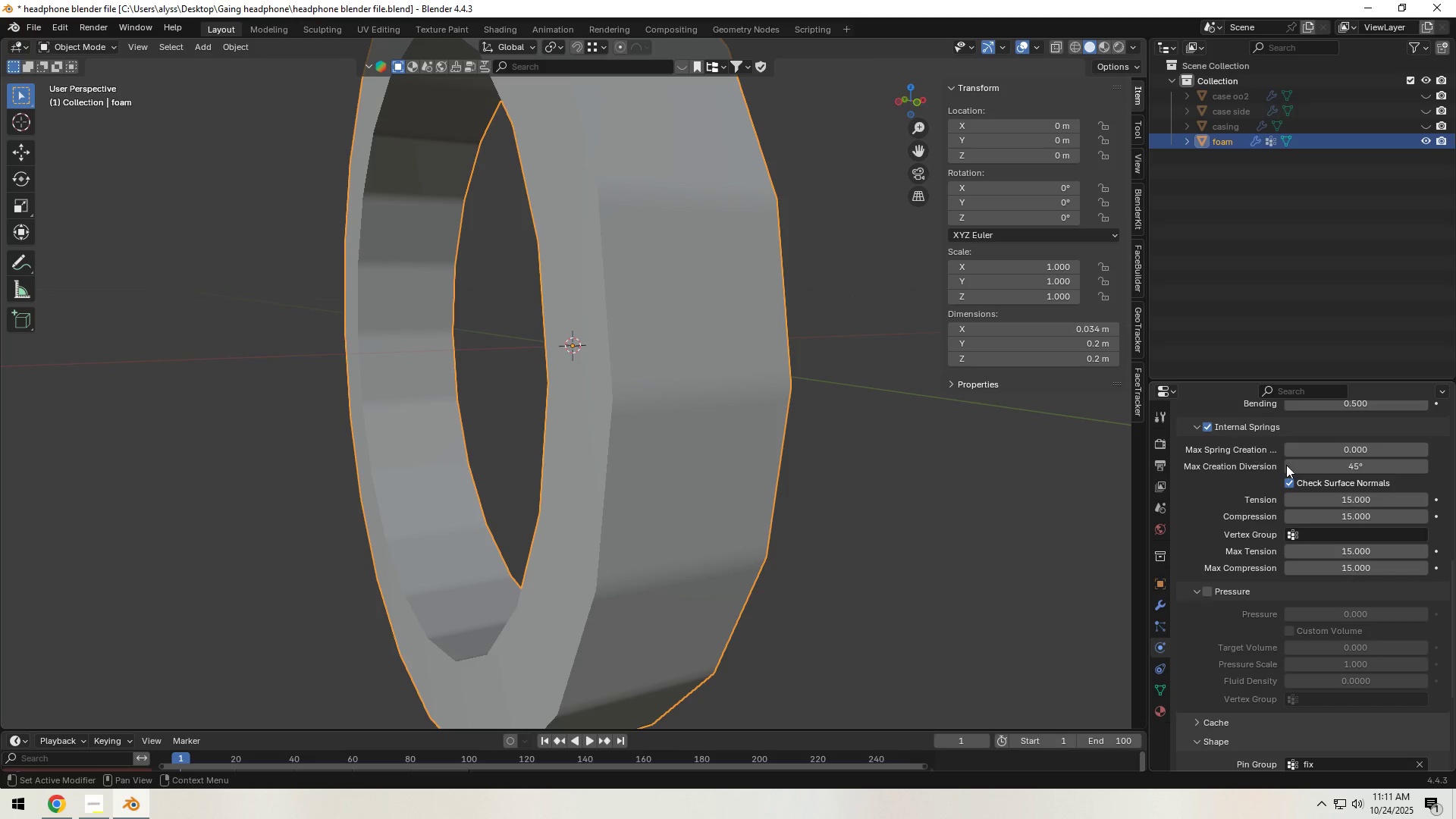 
mouse_move([1344, 466])
 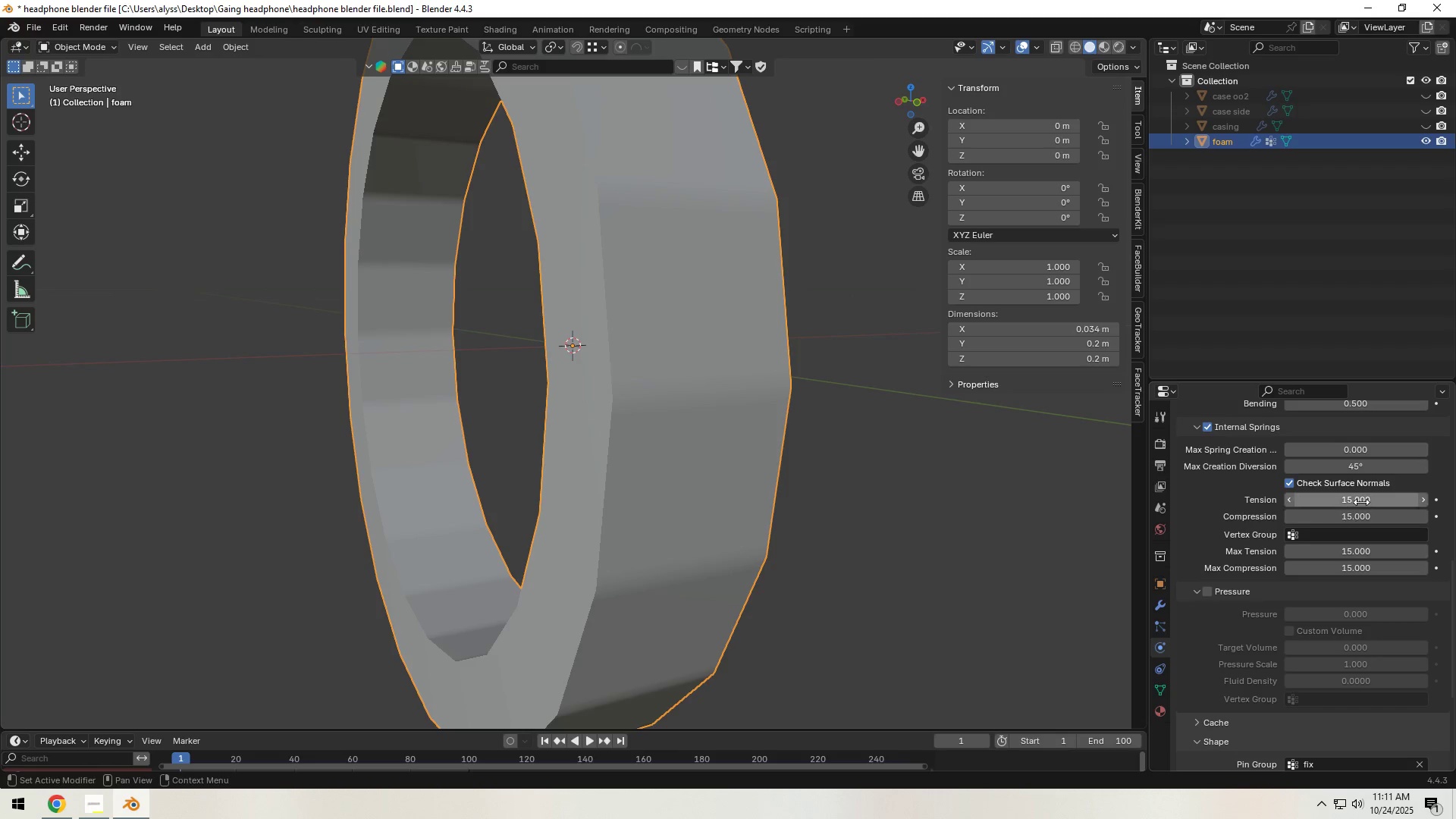 
left_click([1364, 501])
 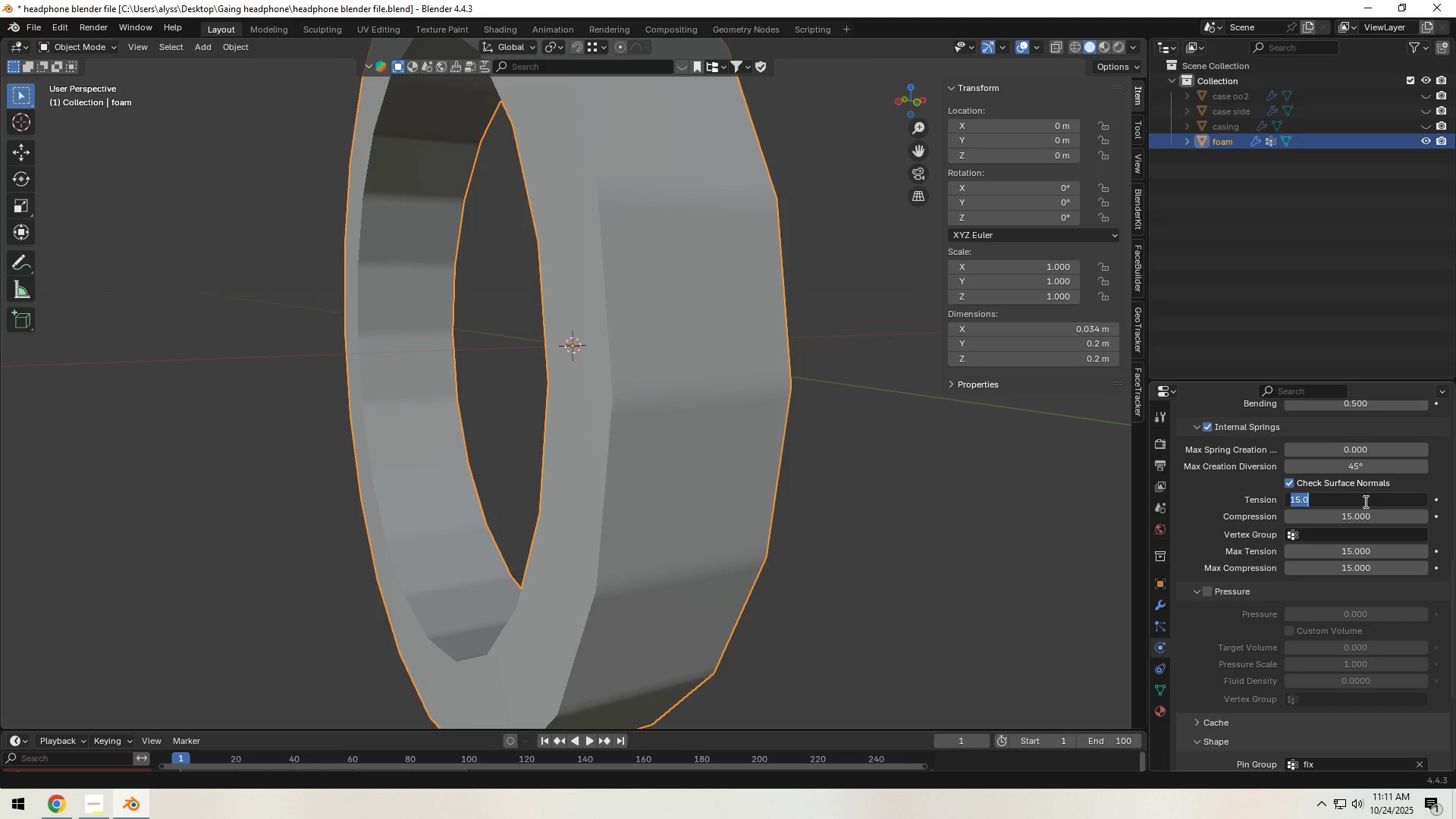 
key(Numpad1)
 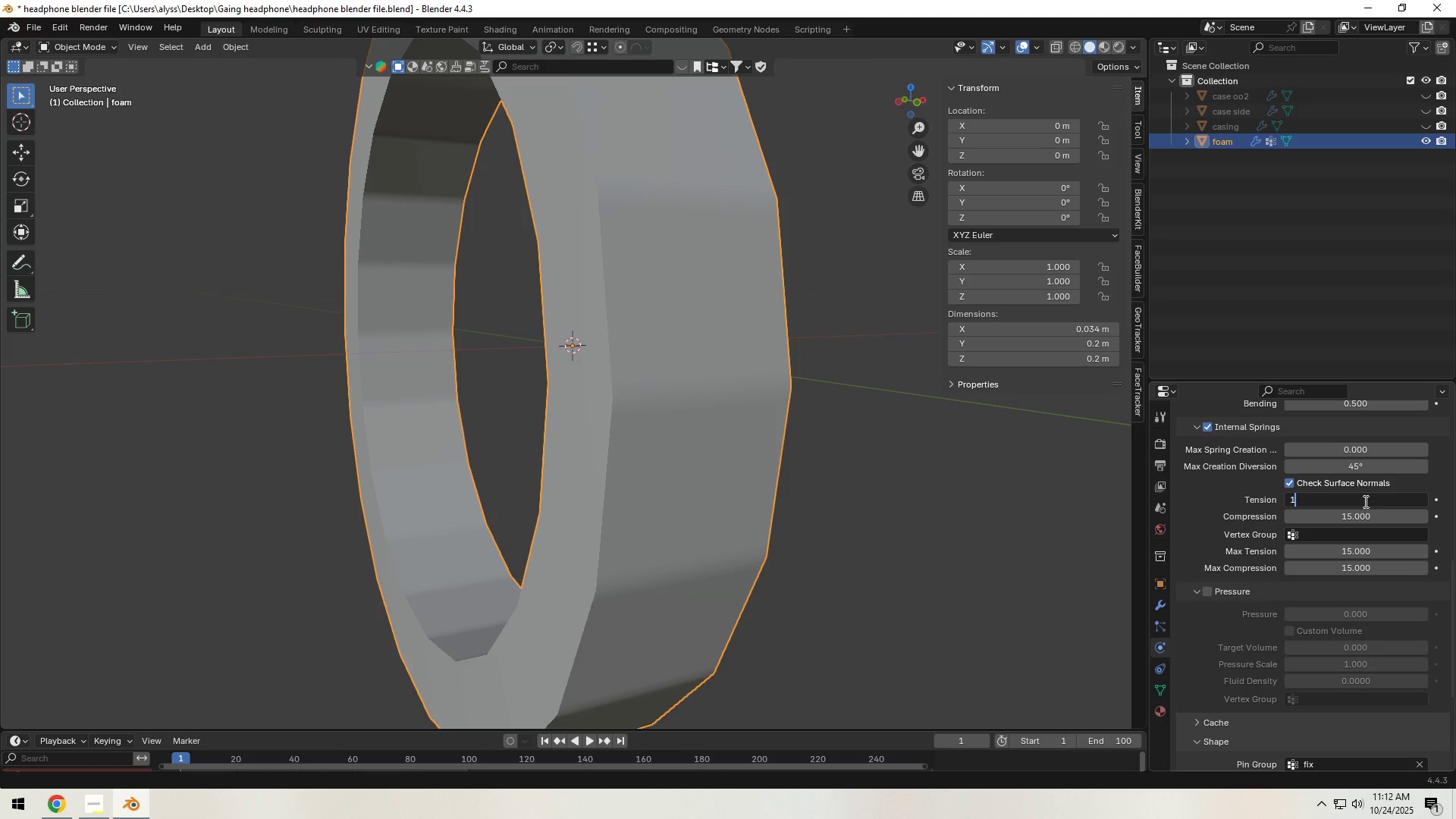 
key(NumpadEnter)
 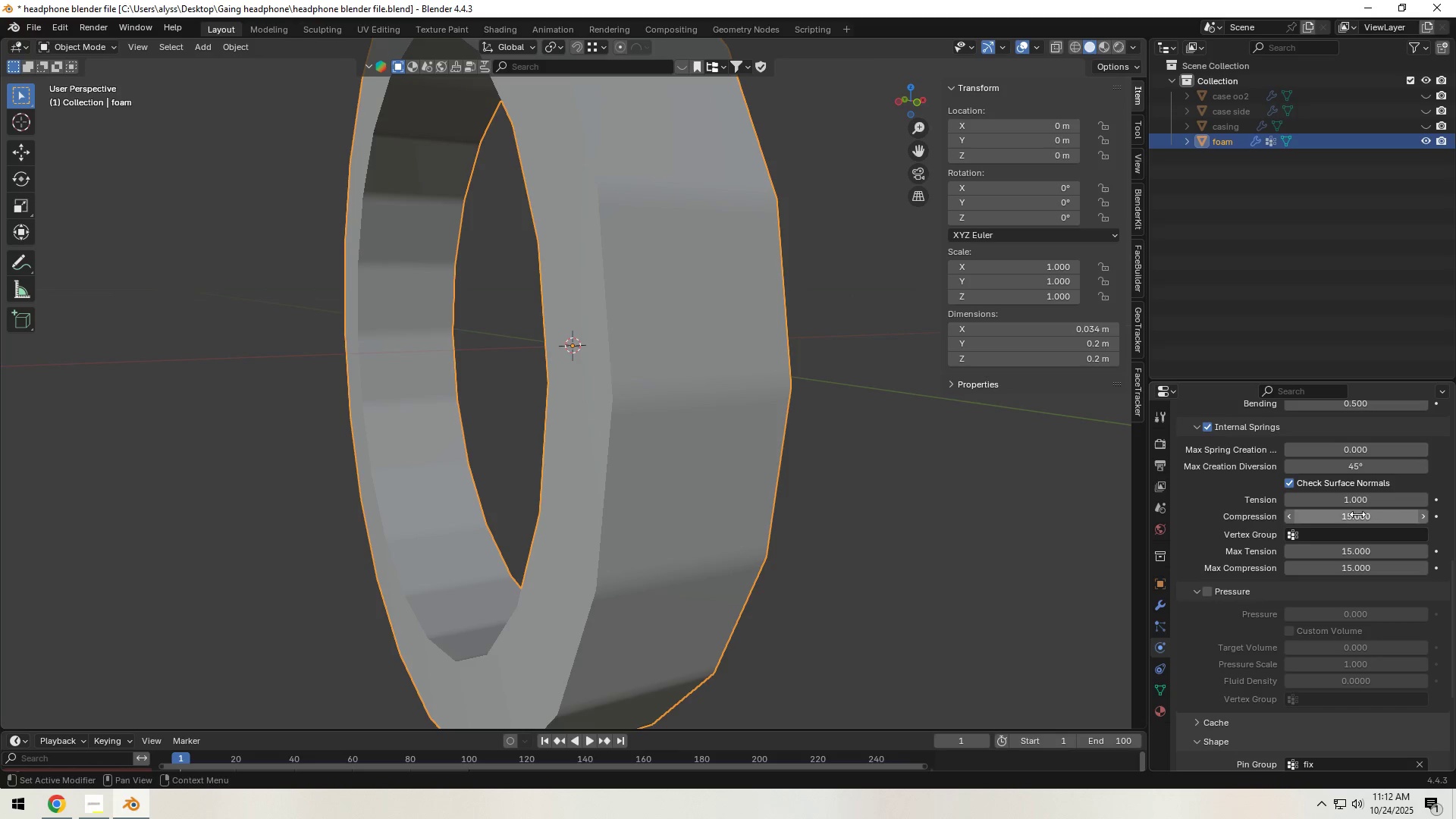 
left_click([1357, 513])
 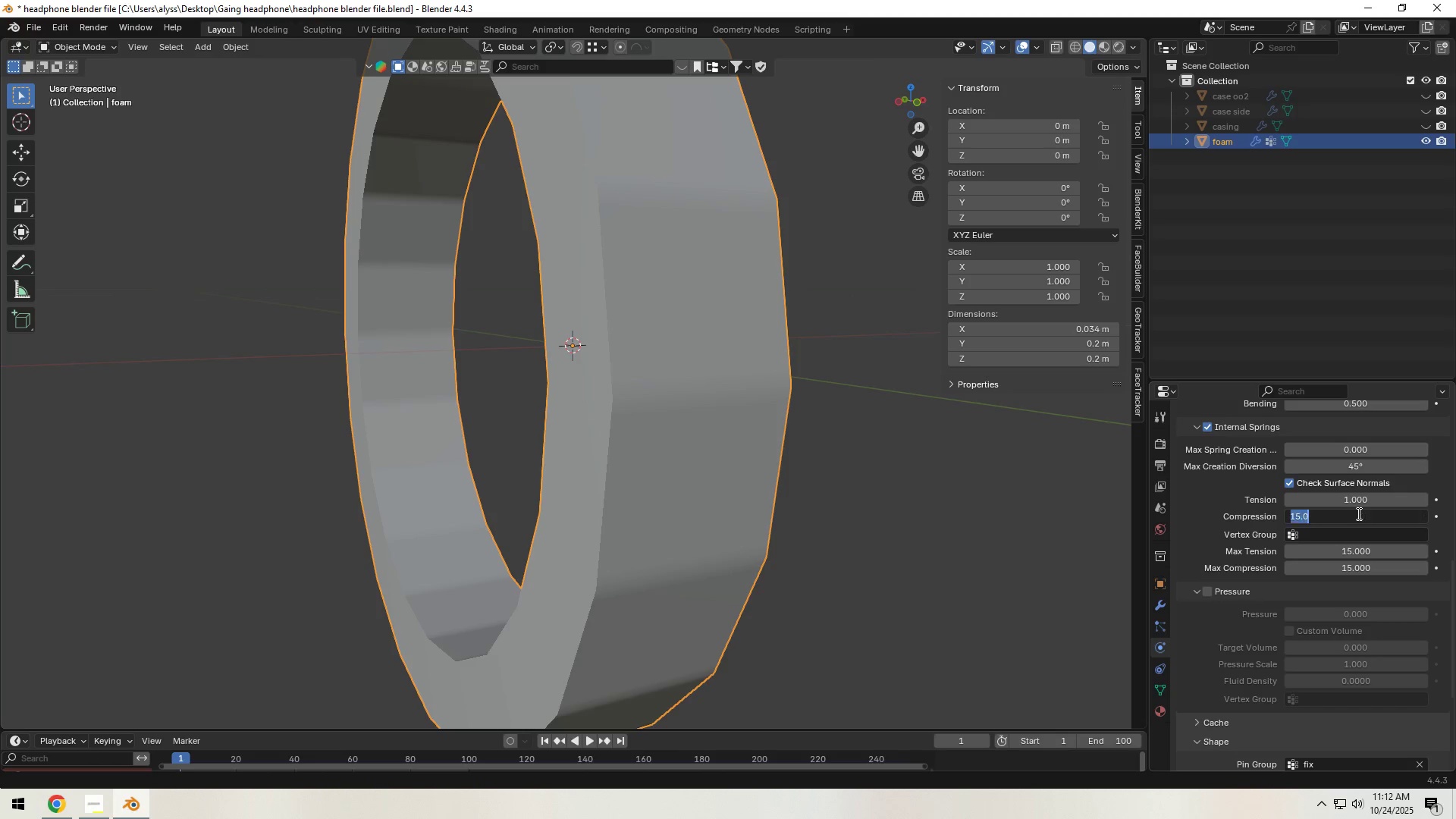 
key(Numpad1)
 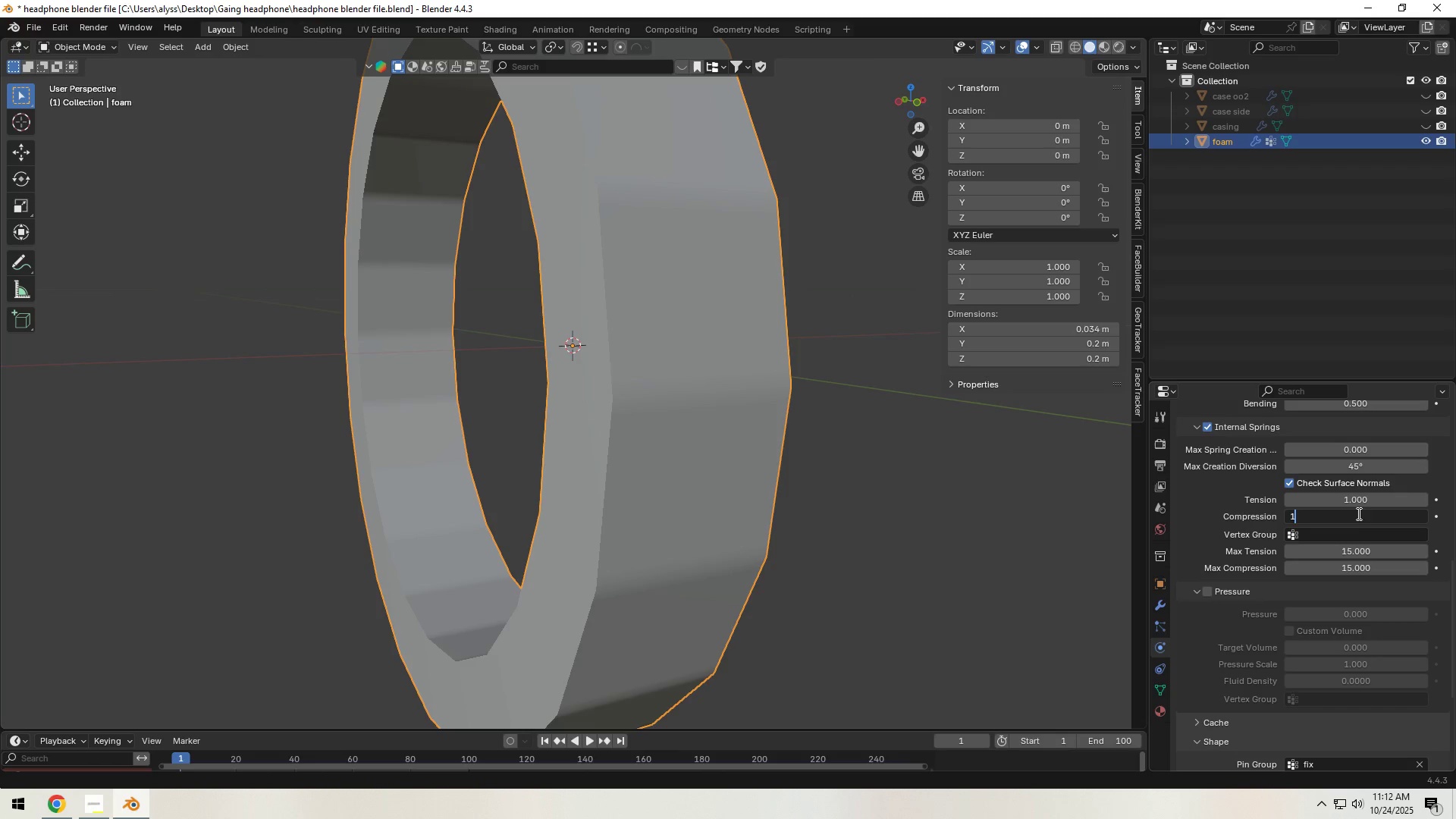 
key(NumpadEnter)
 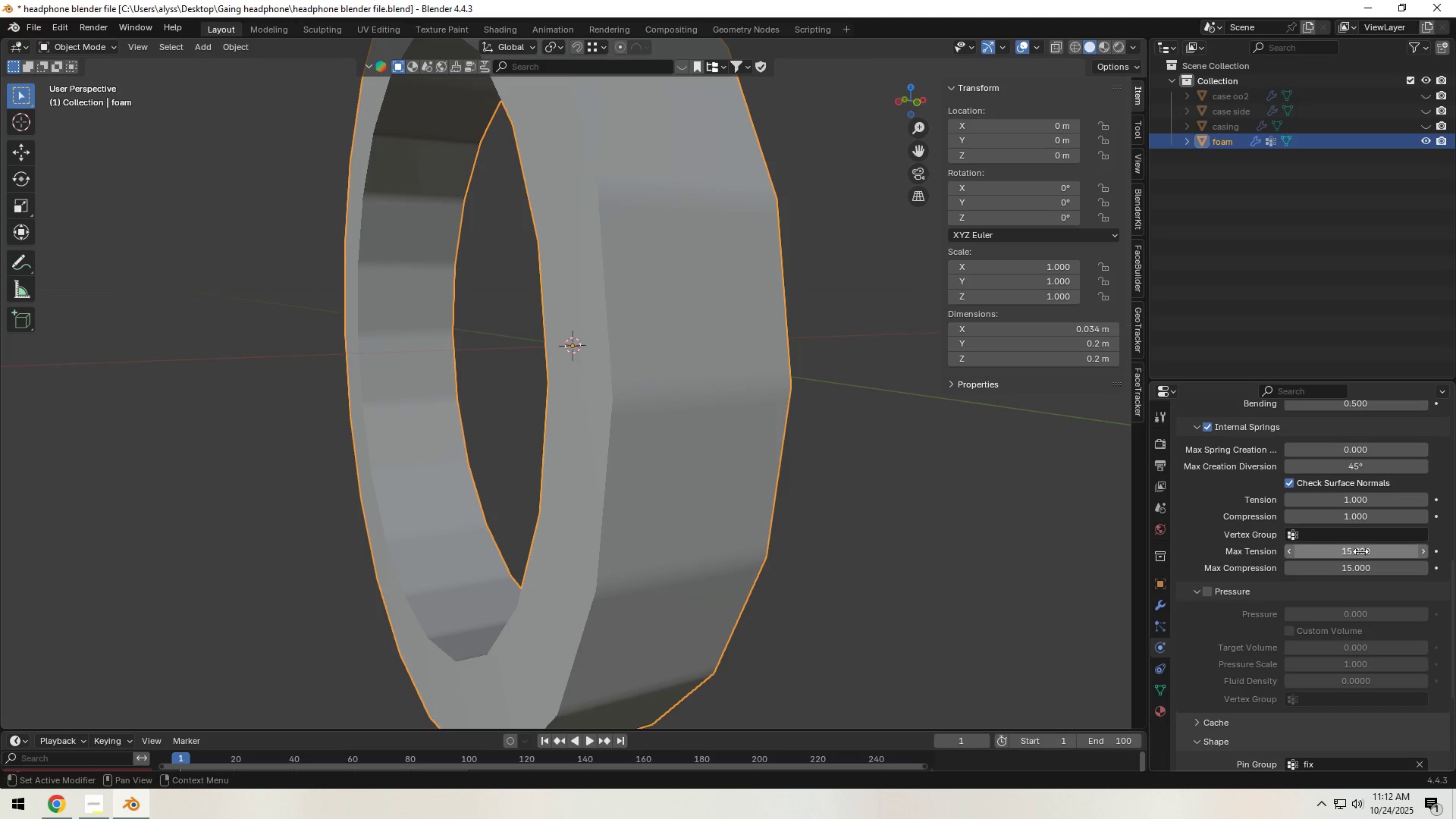 
left_click([1360, 551])
 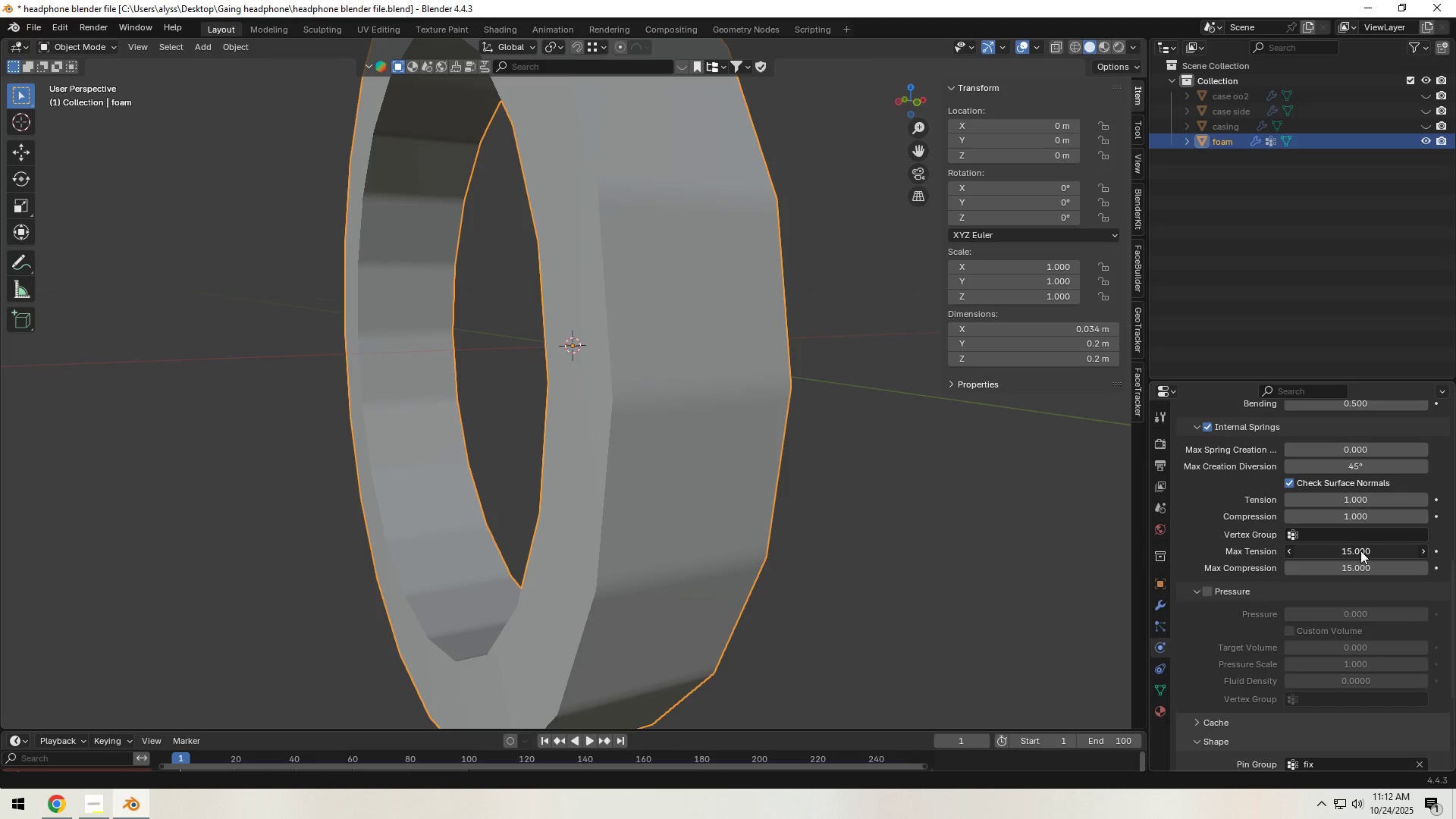 
key(Numpad1)
 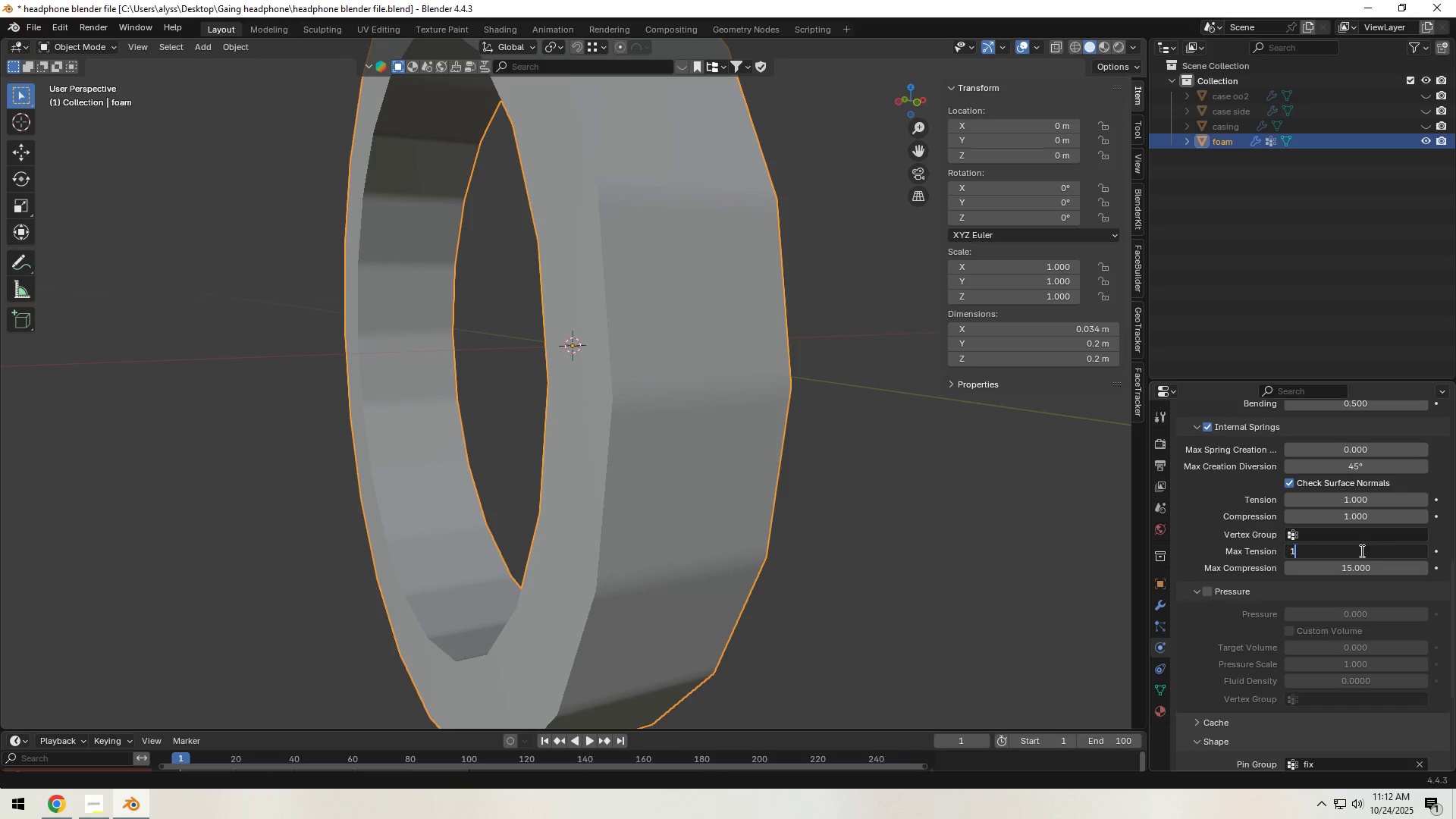 
key(NumpadEnter)
 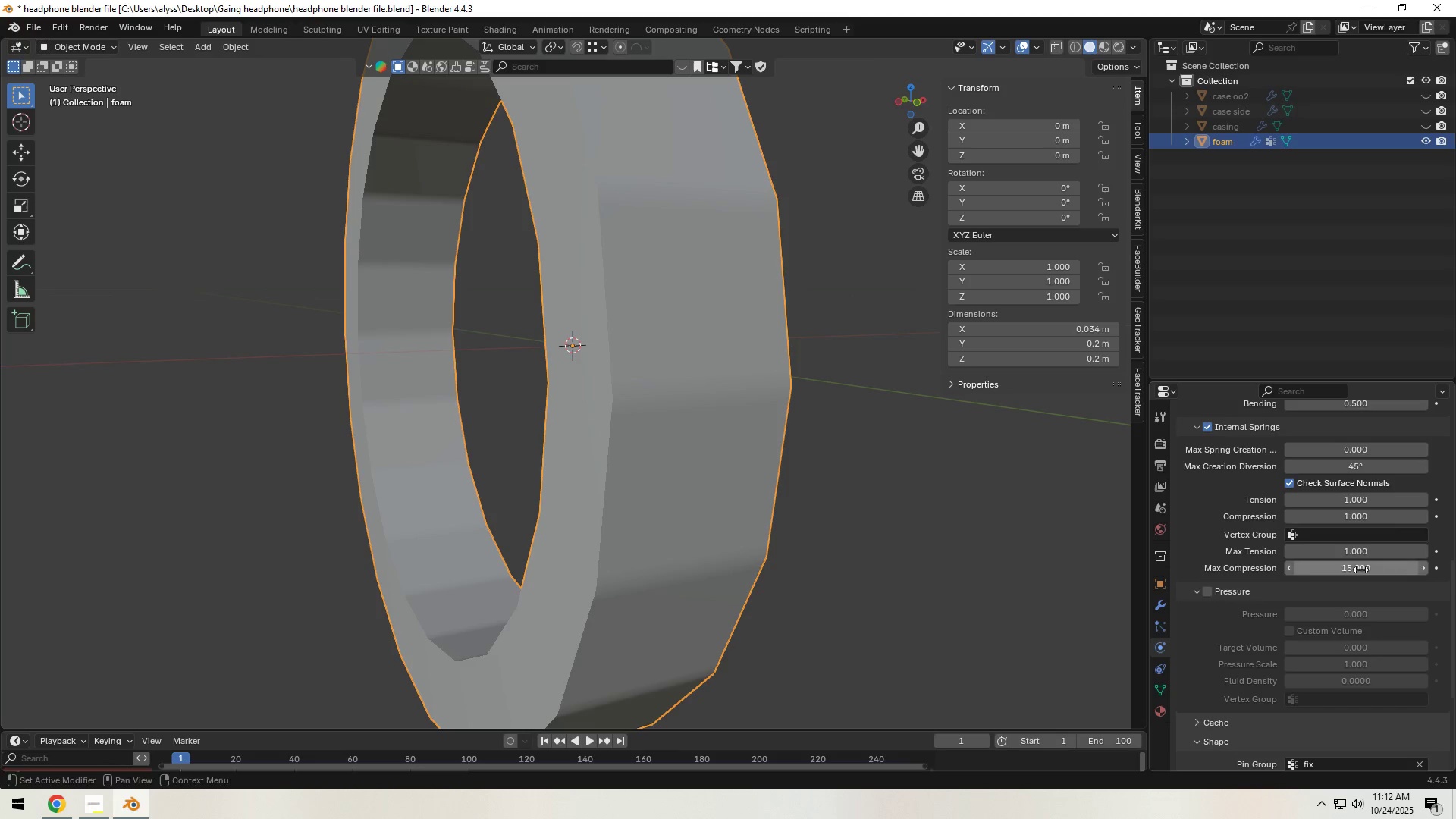 
left_click([1360, 570])
 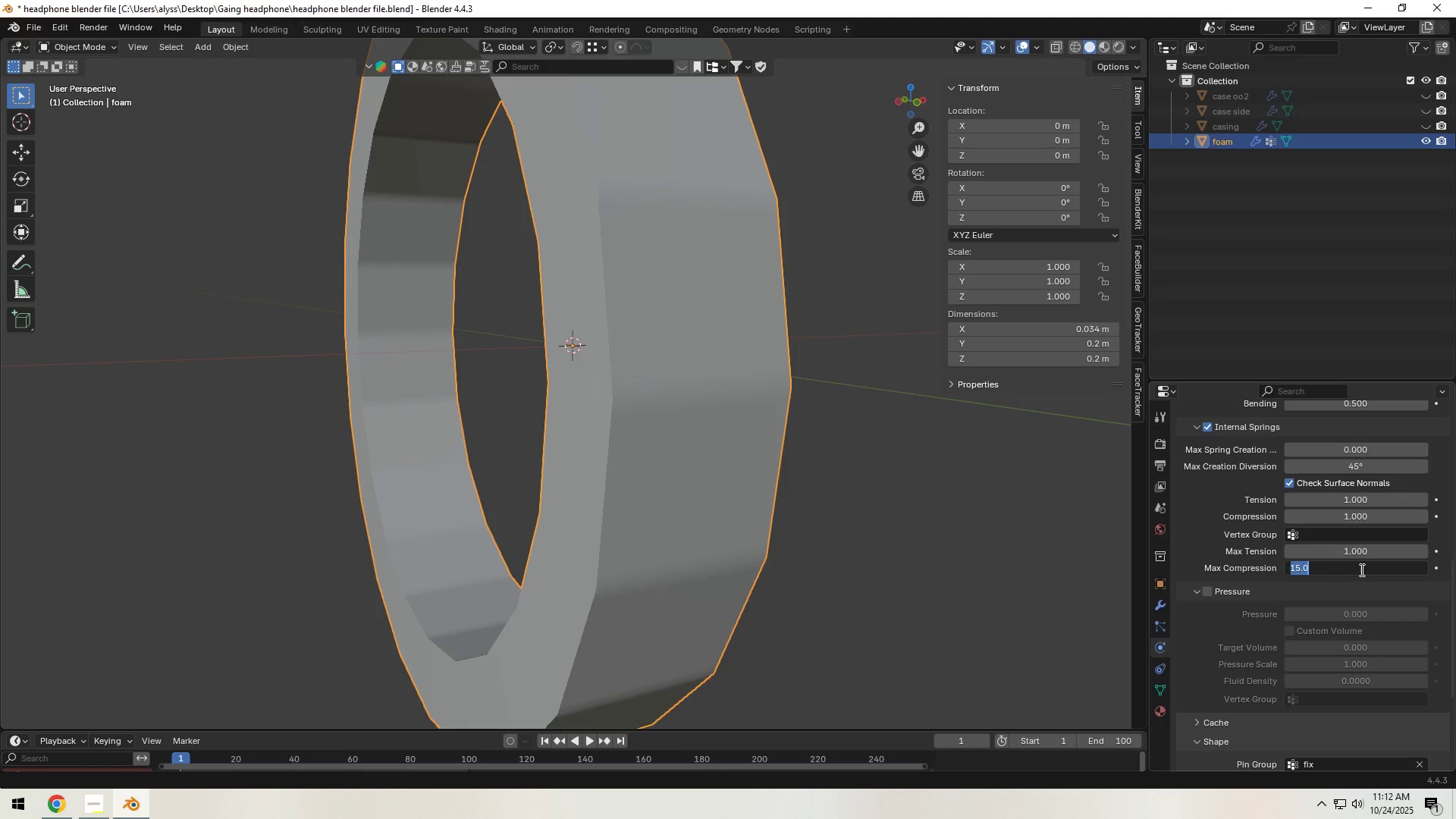 
key(Numpad1)
 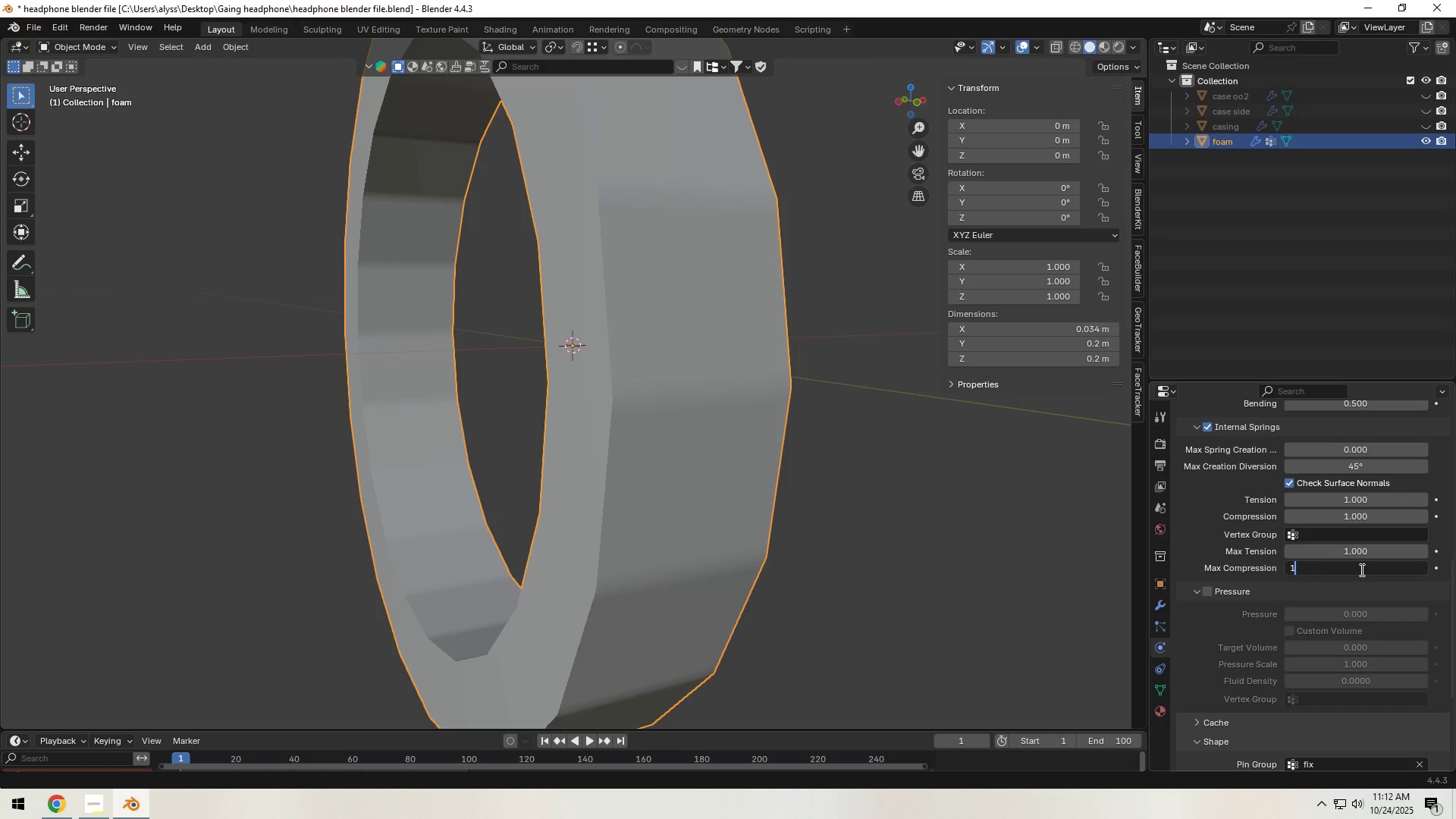 
key(NumpadEnter)
 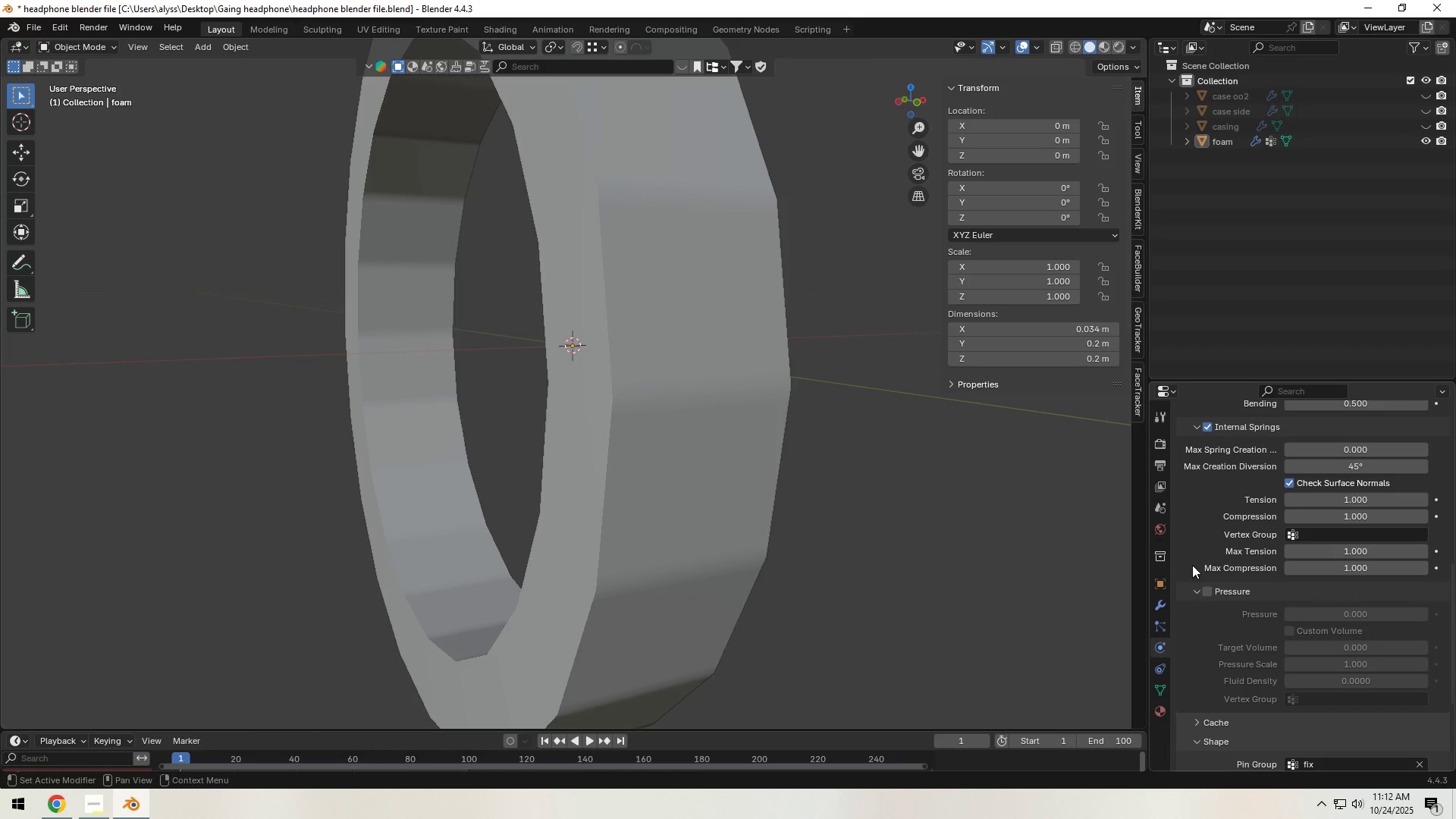 
key(Space)
 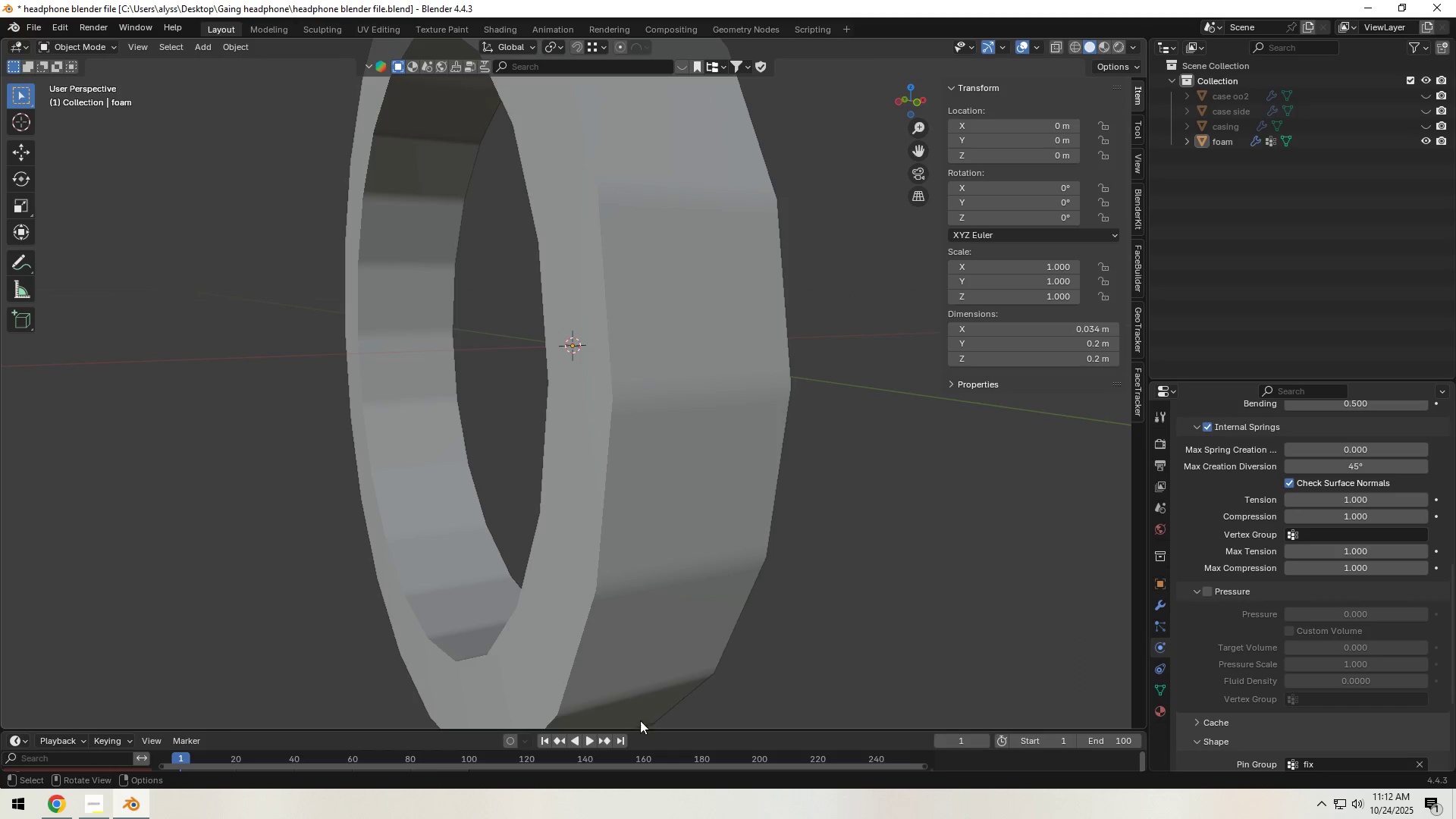 
left_click([588, 737])
 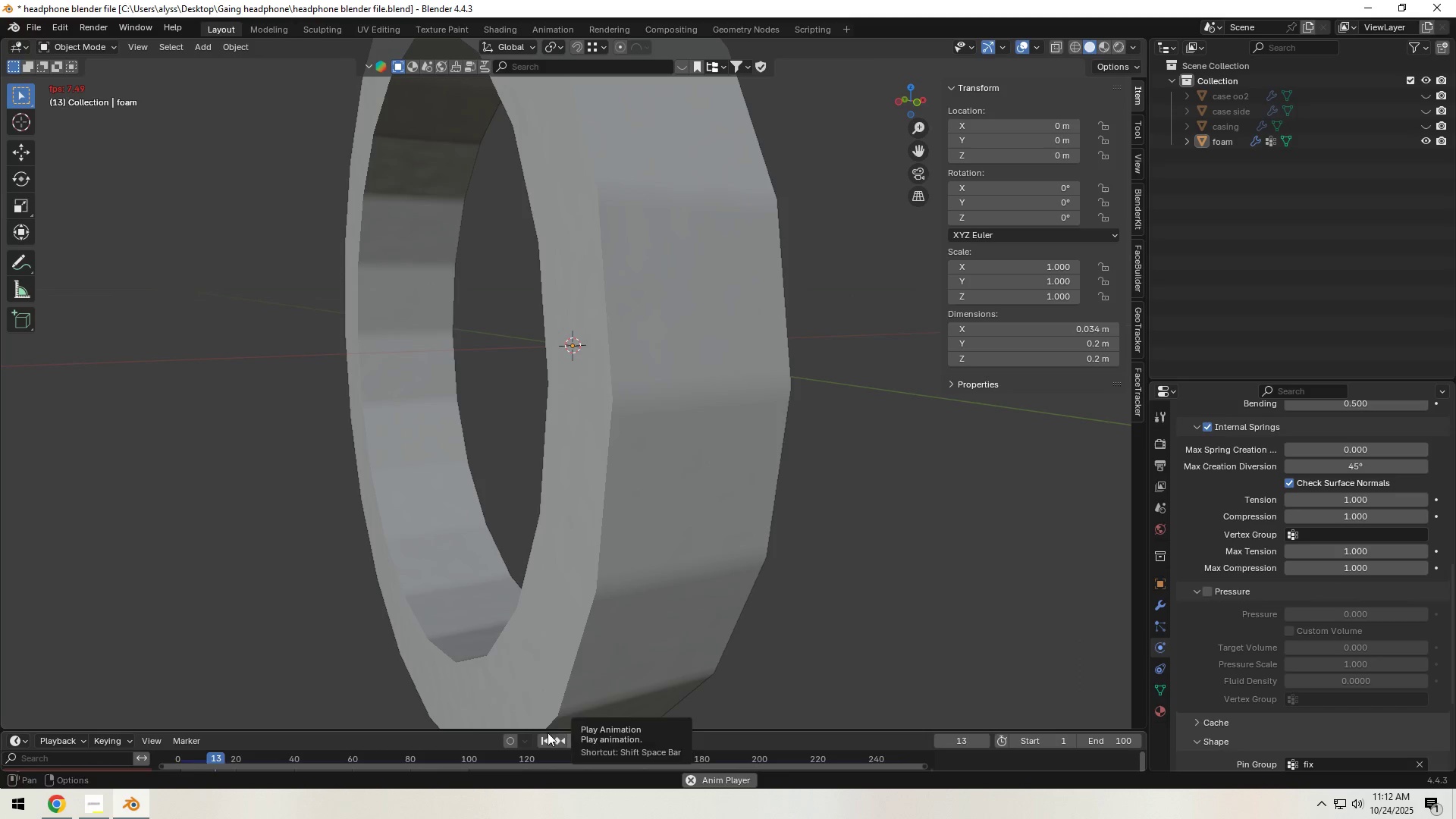 
left_click([581, 739])
 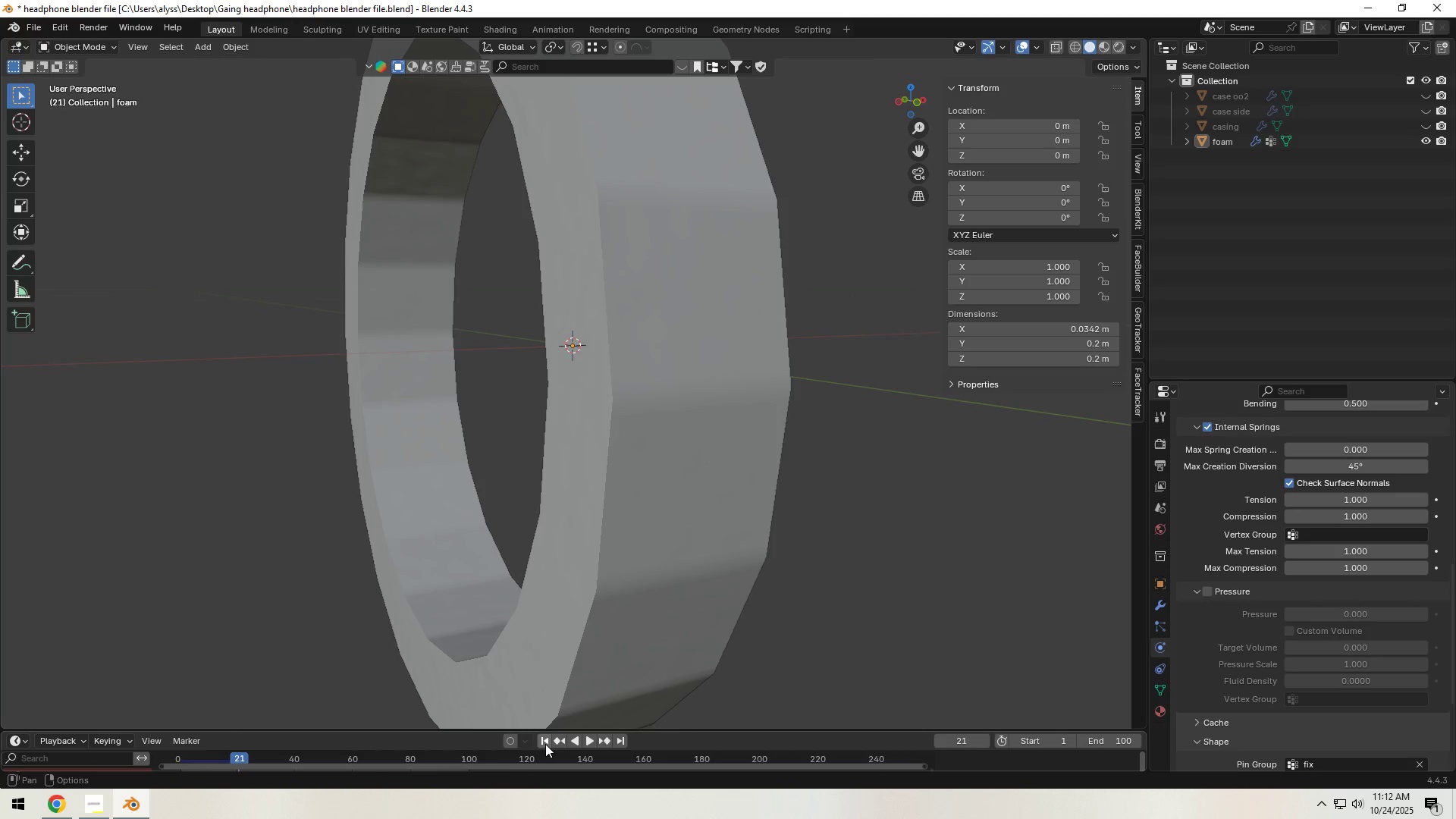 
left_click([544, 744])
 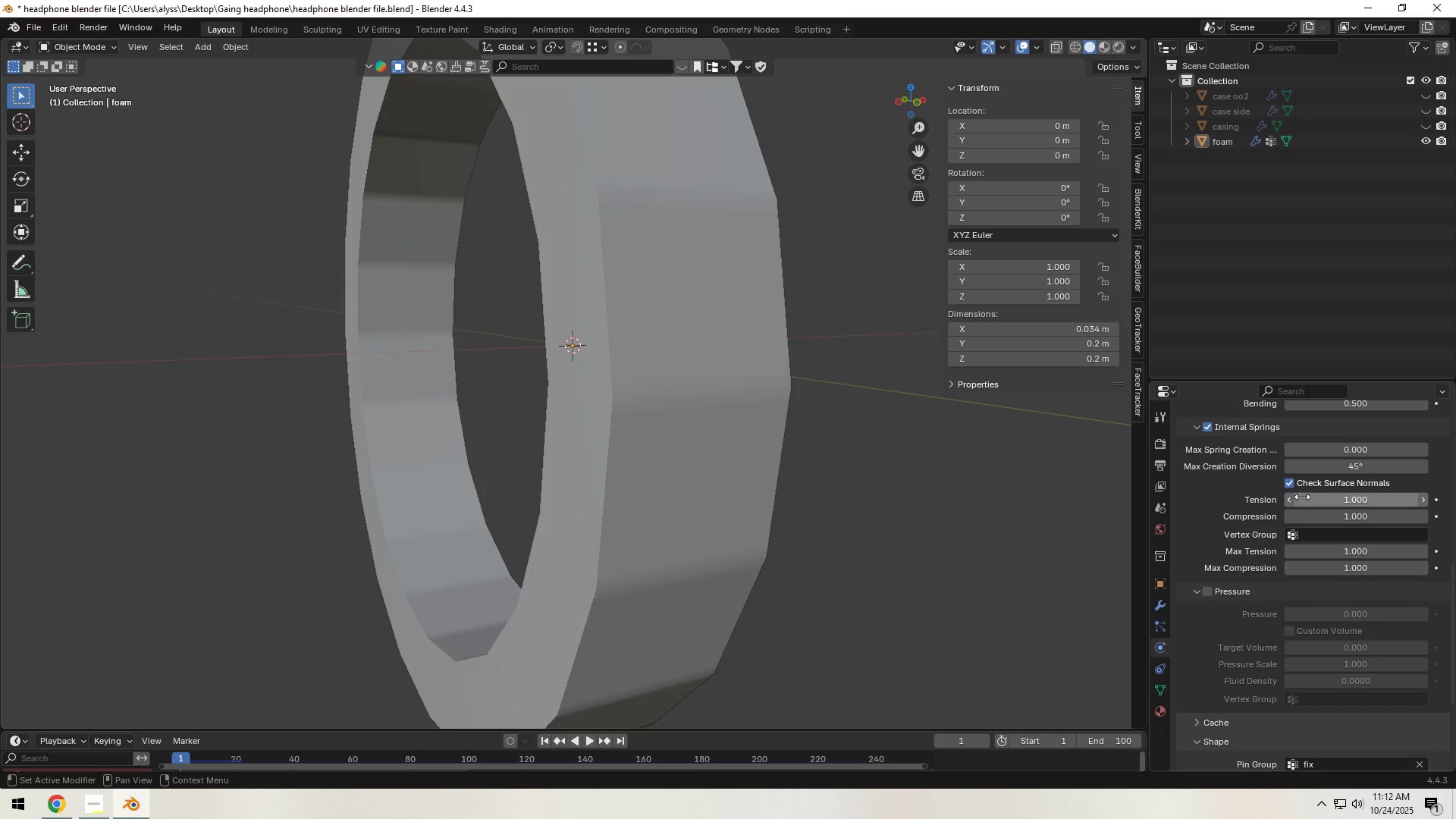 
scroll: coordinate [1300, 505], scroll_direction: up, amount: 3.0
 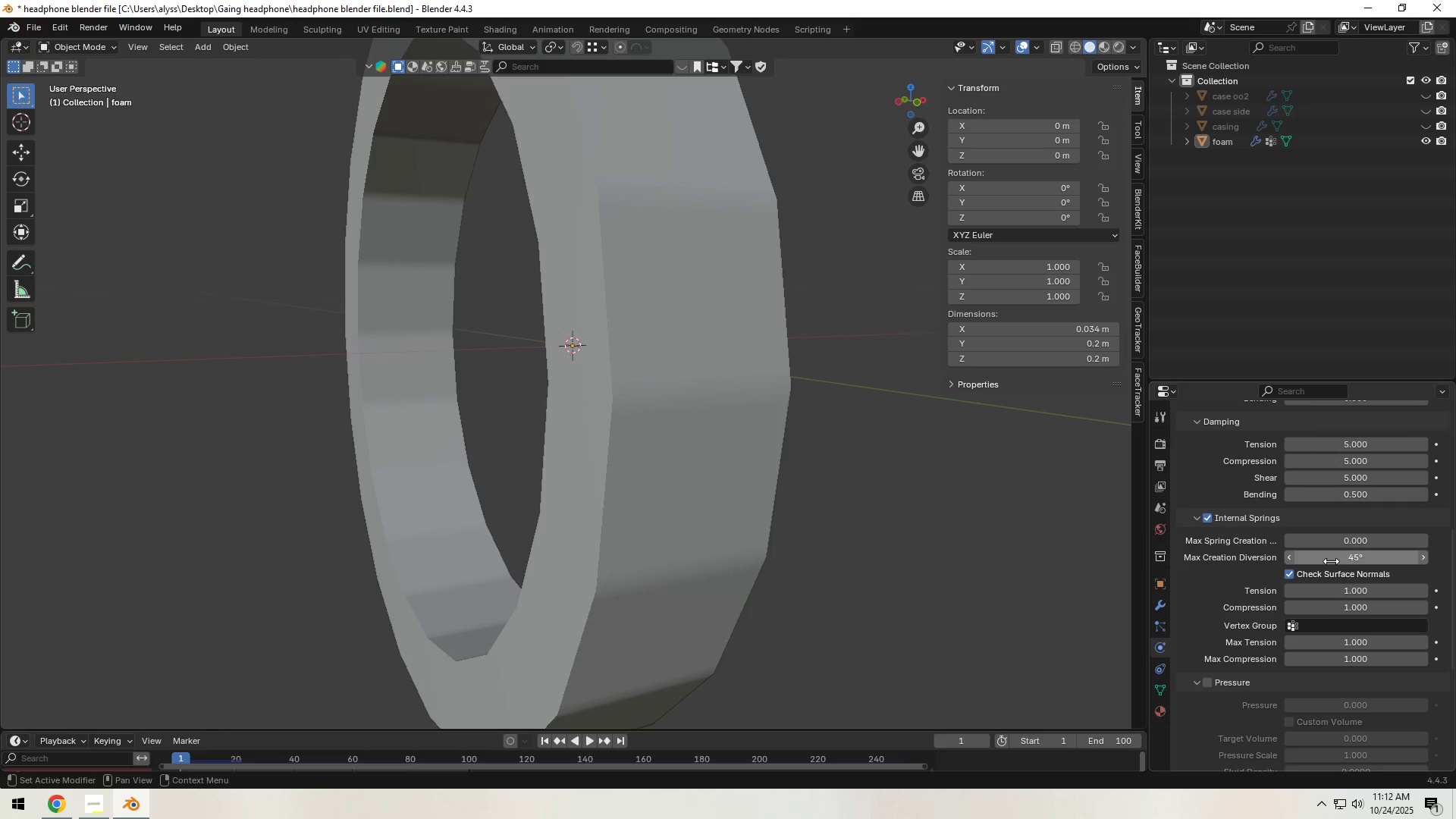 
left_click_drag(start_coordinate=[1349, 558], to_coordinate=[1228, 582])
 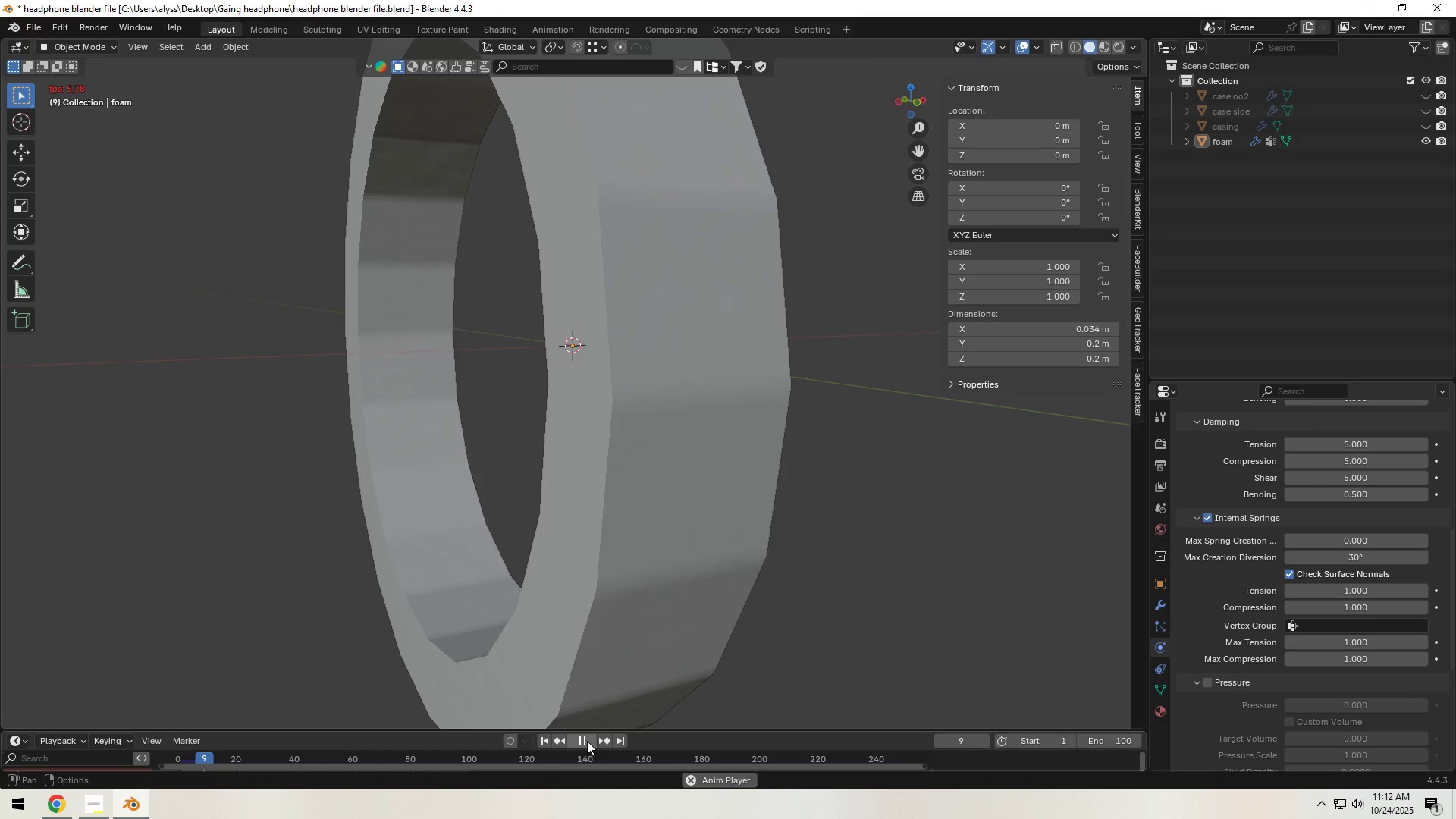 
left_click([546, 745])
 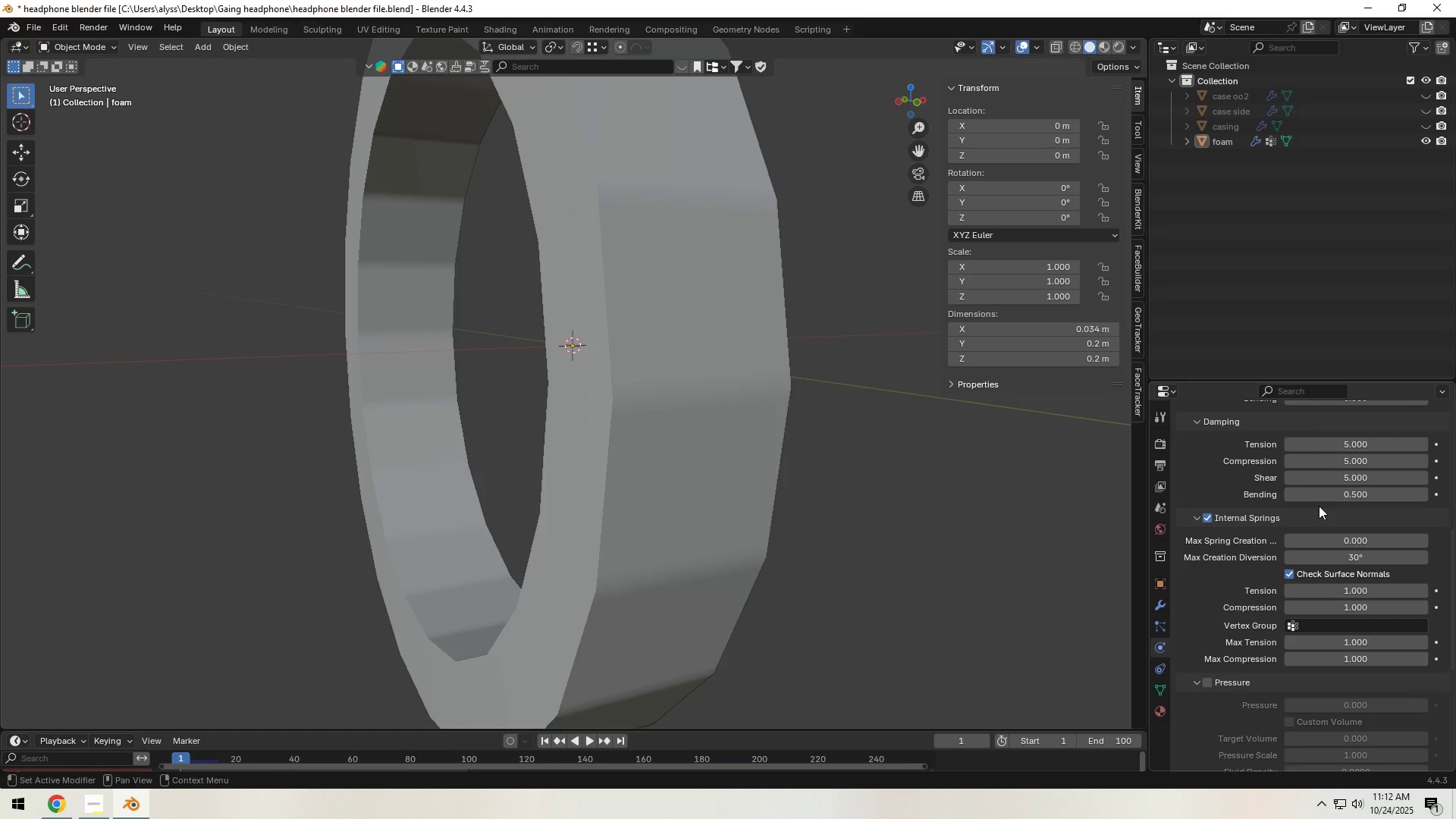 
scroll: coordinate [1274, 541], scroll_direction: up, amount: 10.0
 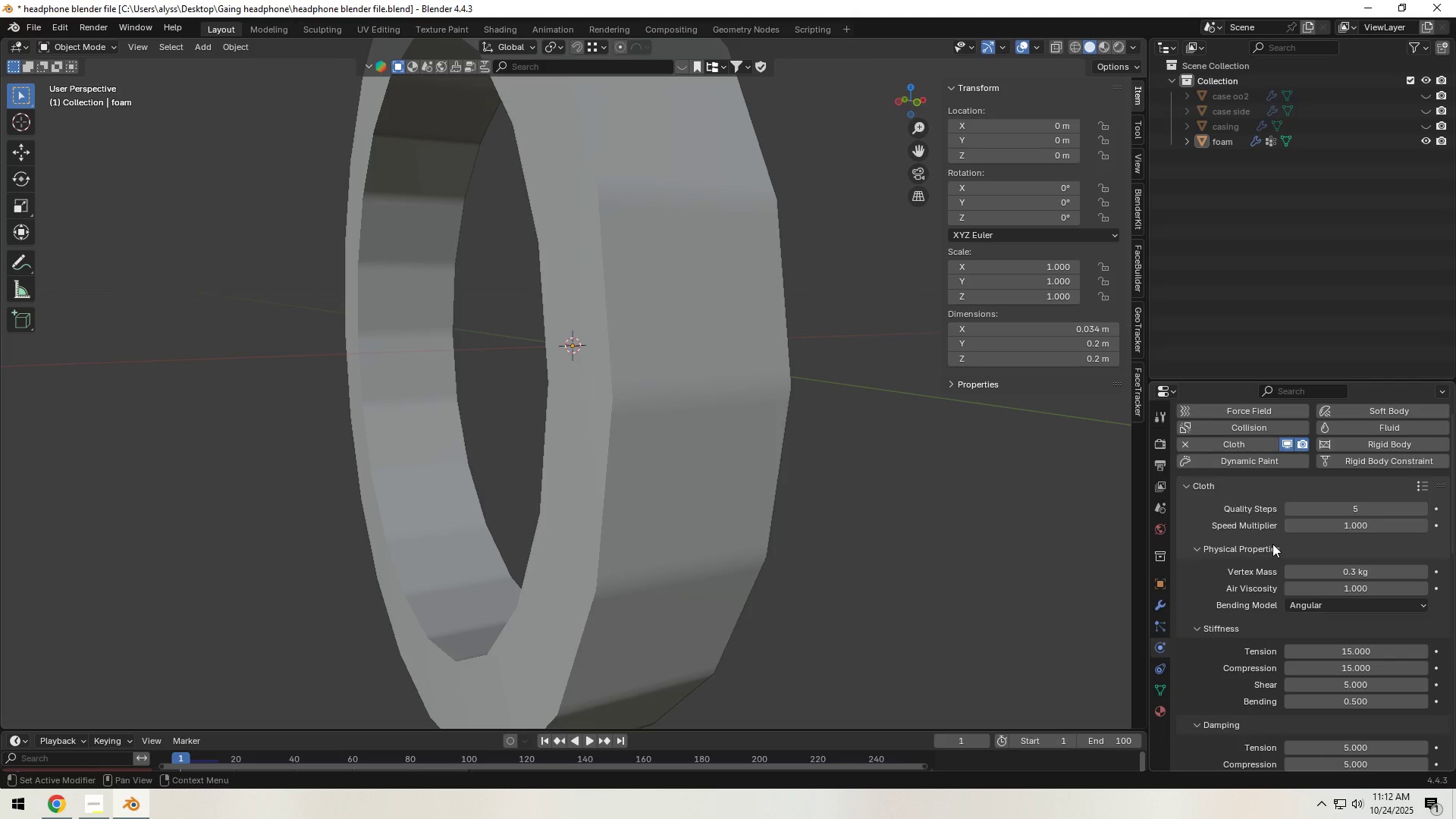 
scroll: coordinate [1269, 554], scroll_direction: down, amount: 13.0
 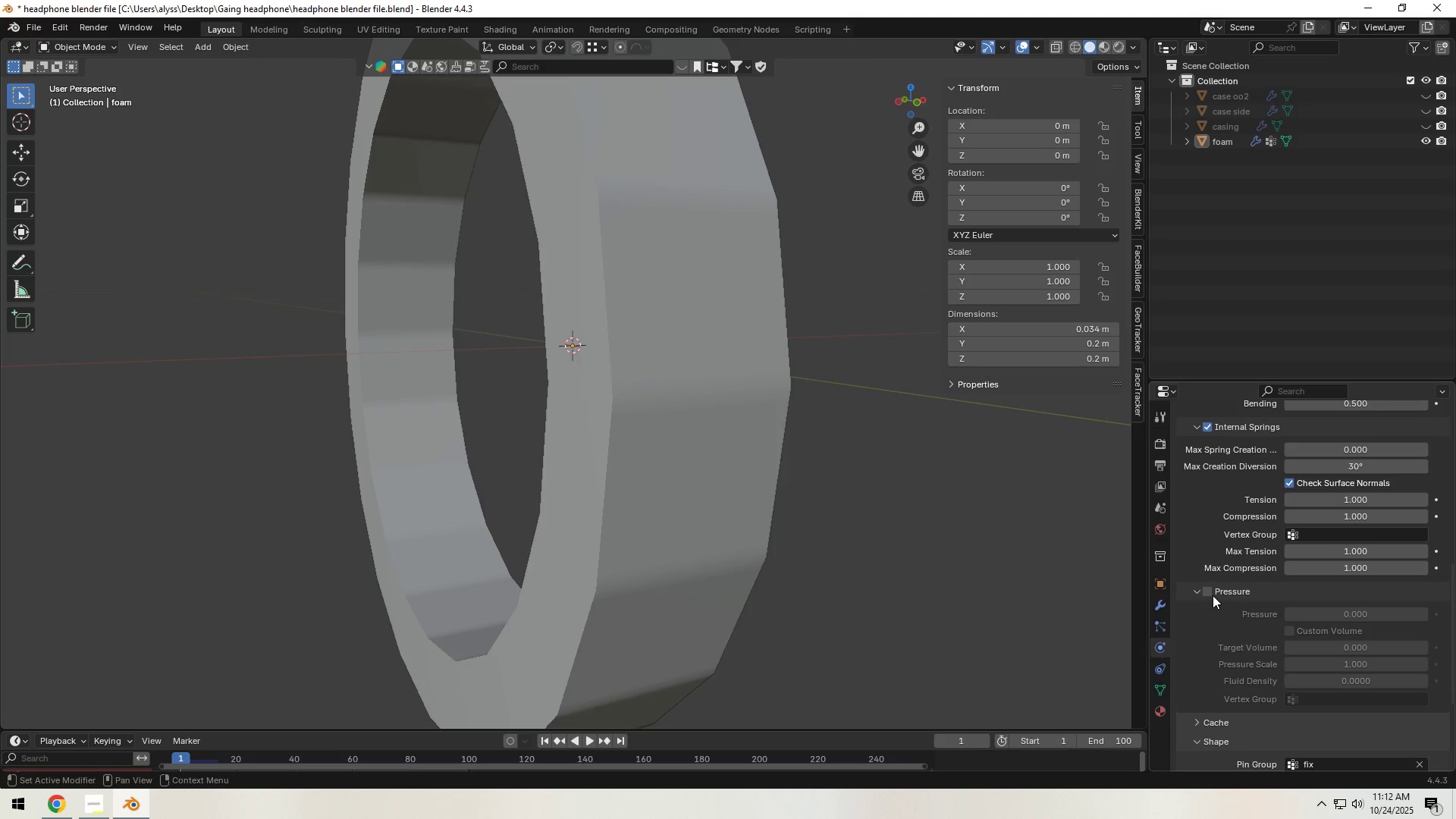 
left_click([1210, 595])
 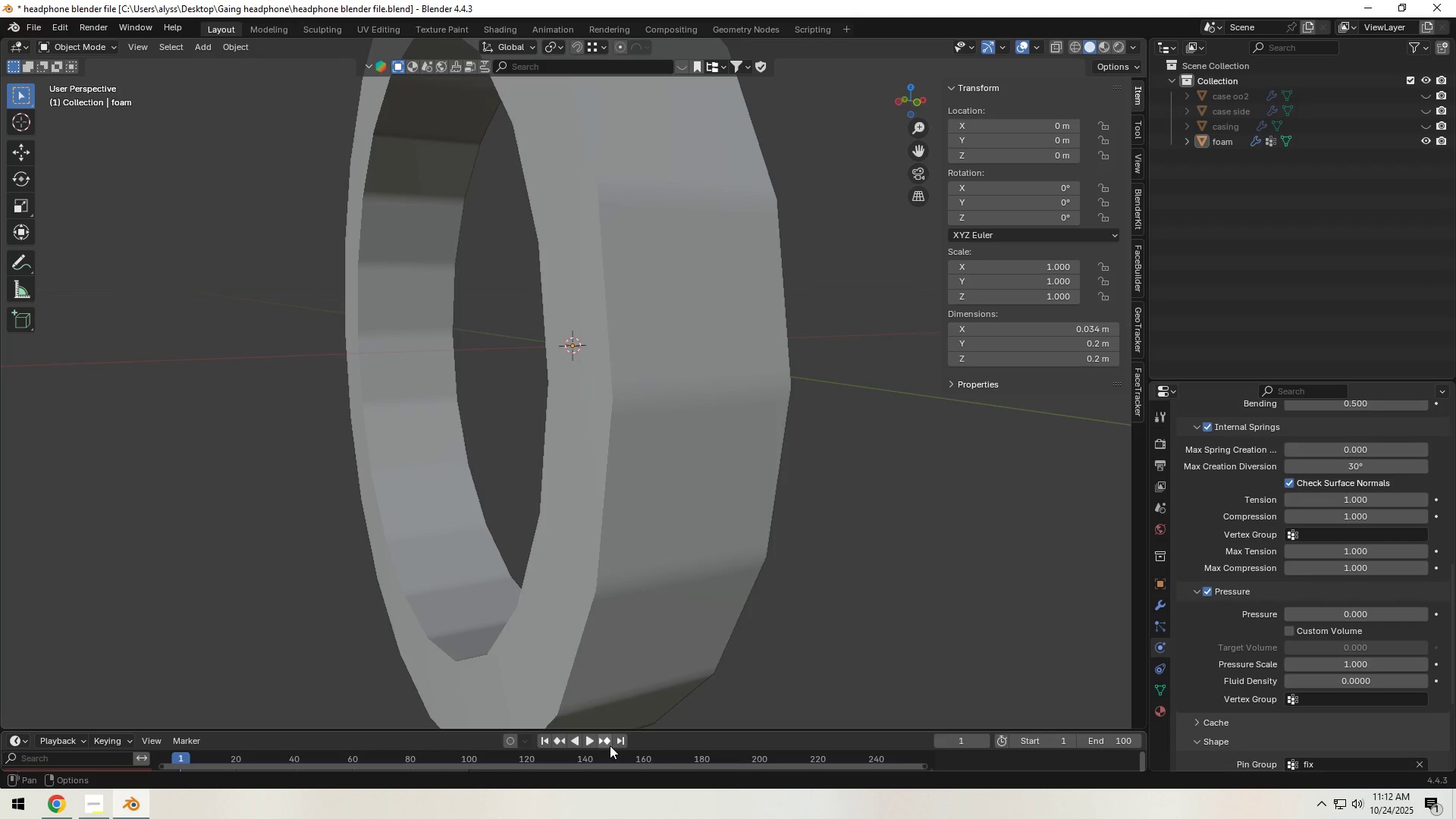 
left_click([592, 742])
 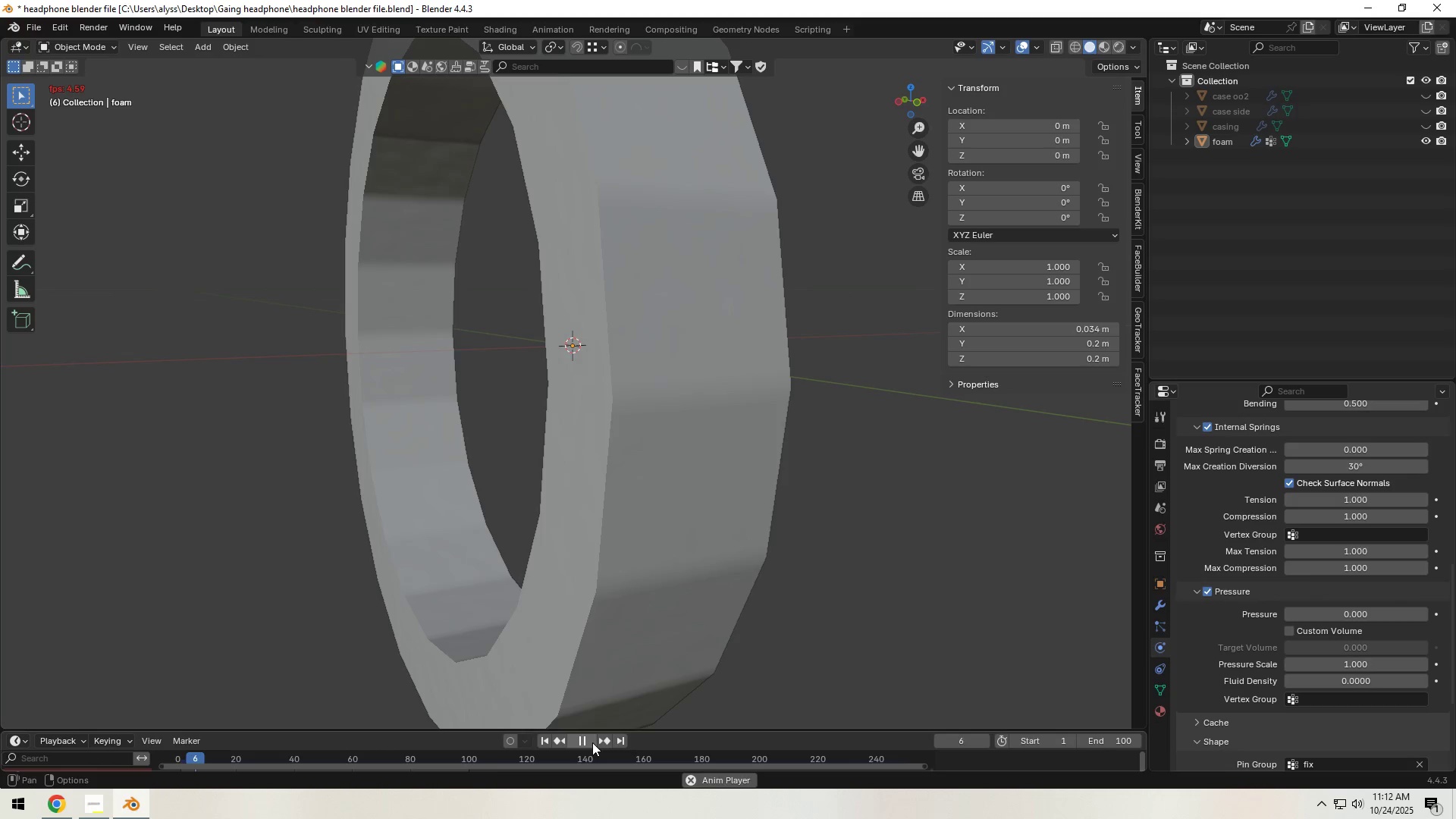 
left_click([592, 742])
 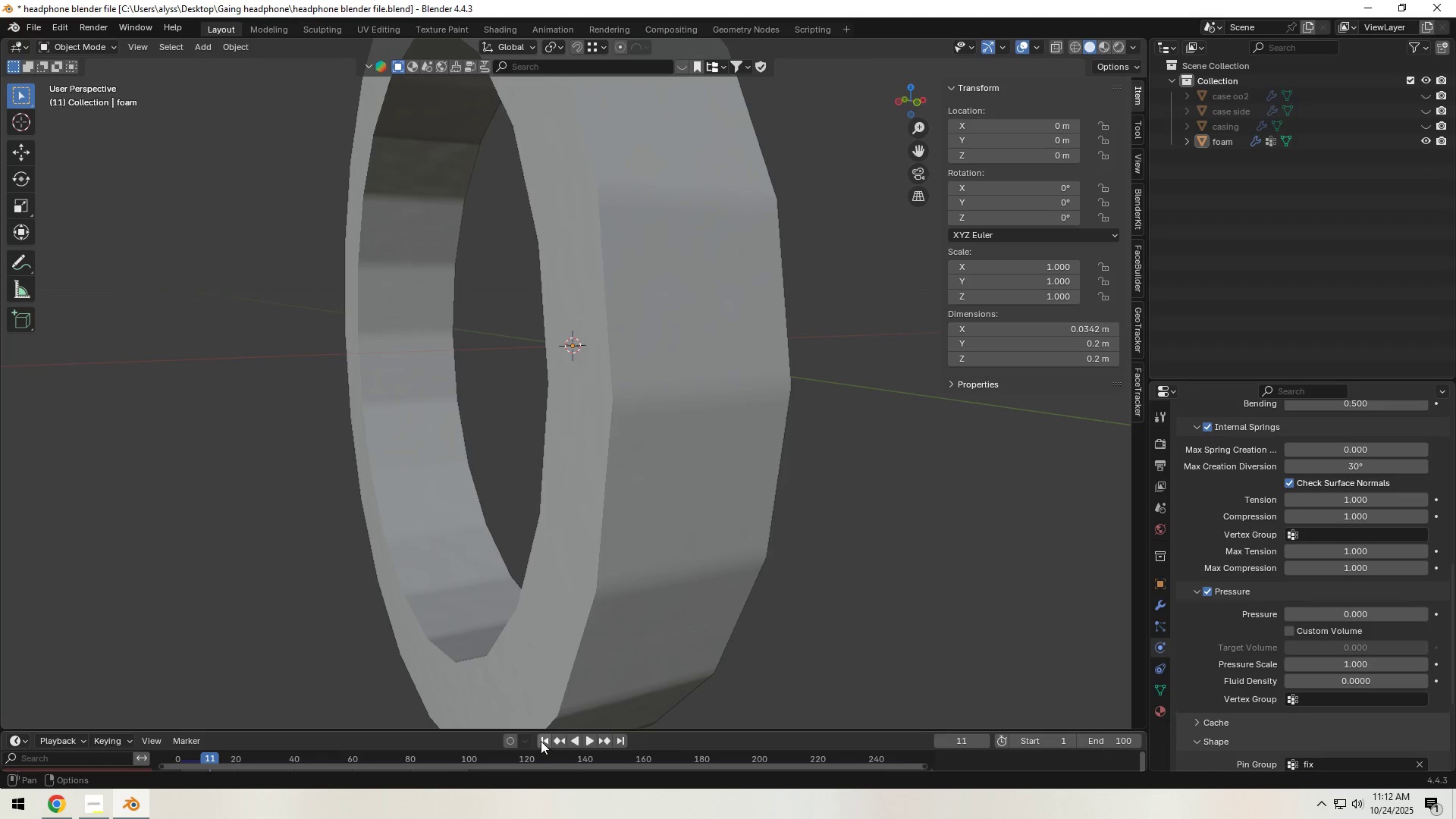 
left_click([541, 739])
 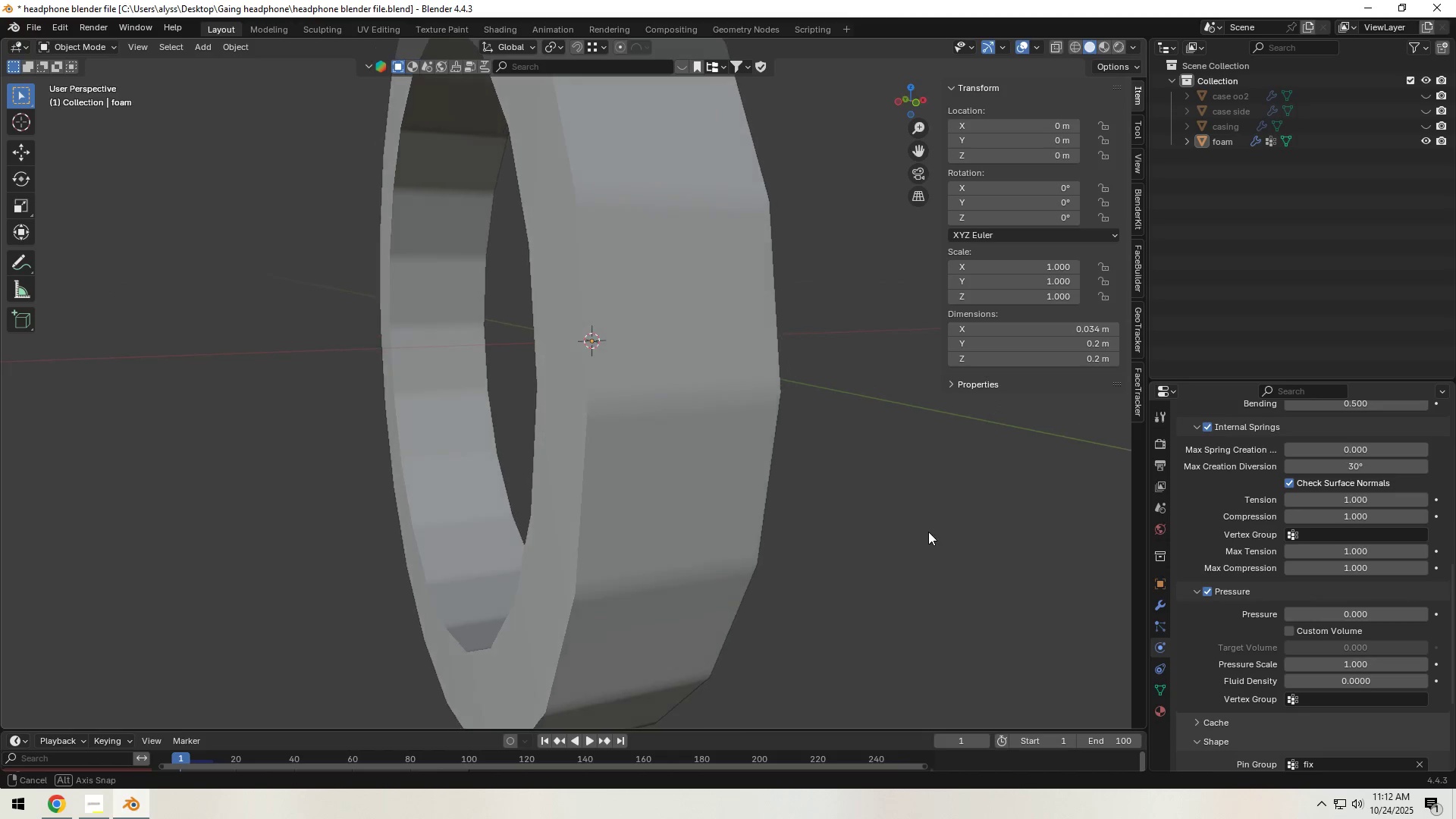 
scroll: coordinate [1373, 634], scroll_direction: down, amount: 6.0
 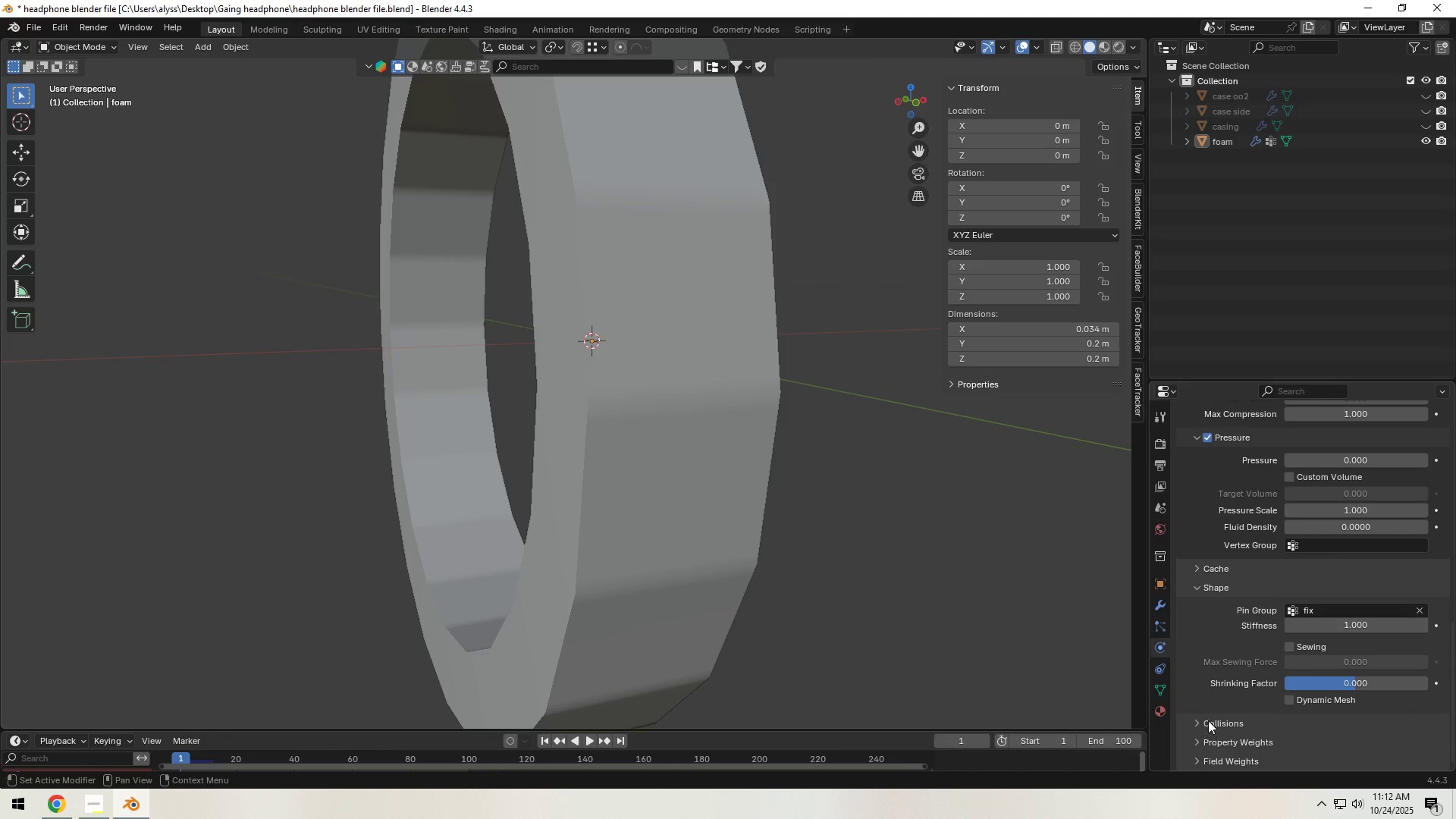 
scroll: coordinate [1232, 711], scroll_direction: up, amount: 18.0
 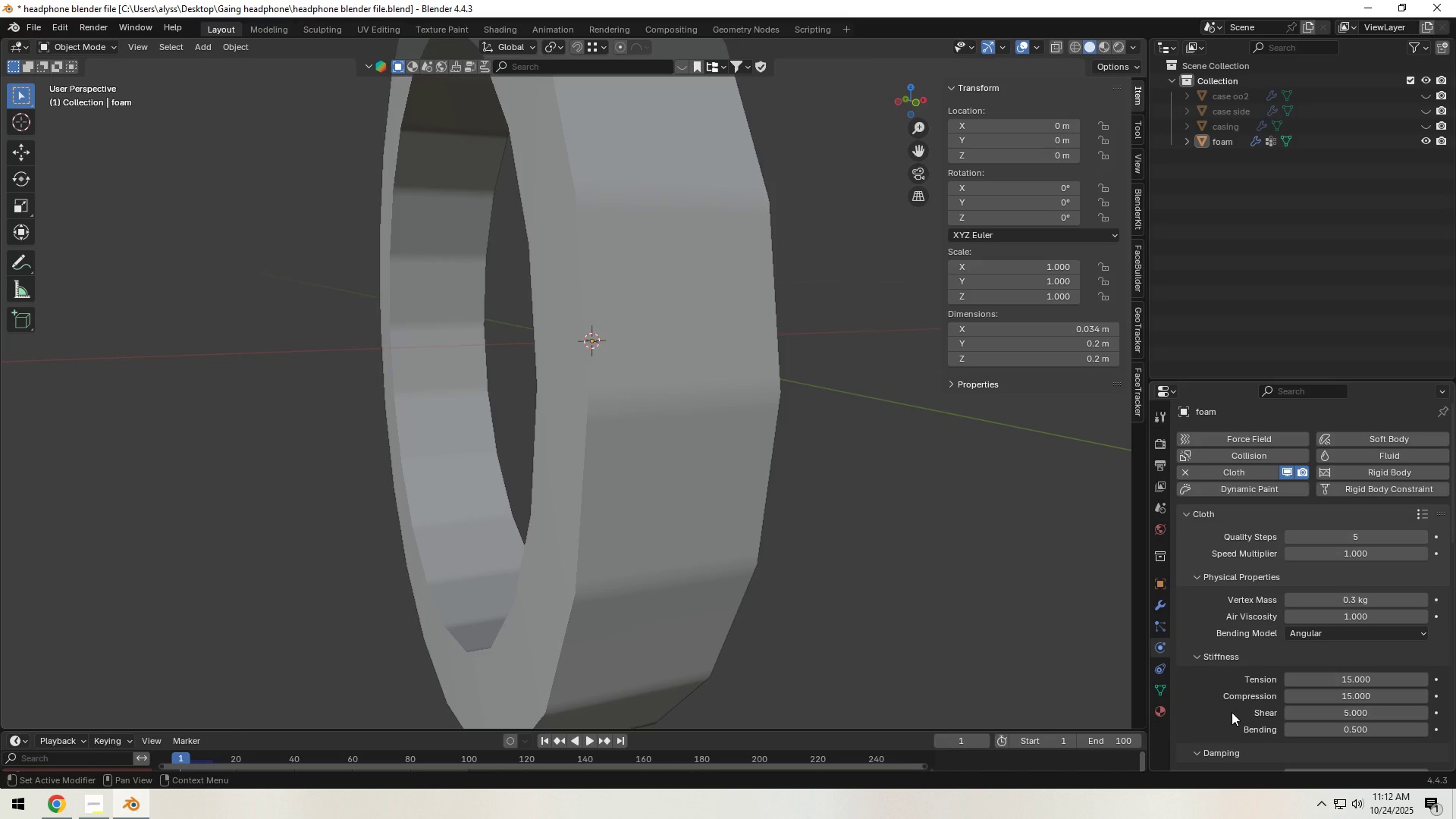 
scroll: coordinate [1238, 711], scroll_direction: down, amount: 11.0
 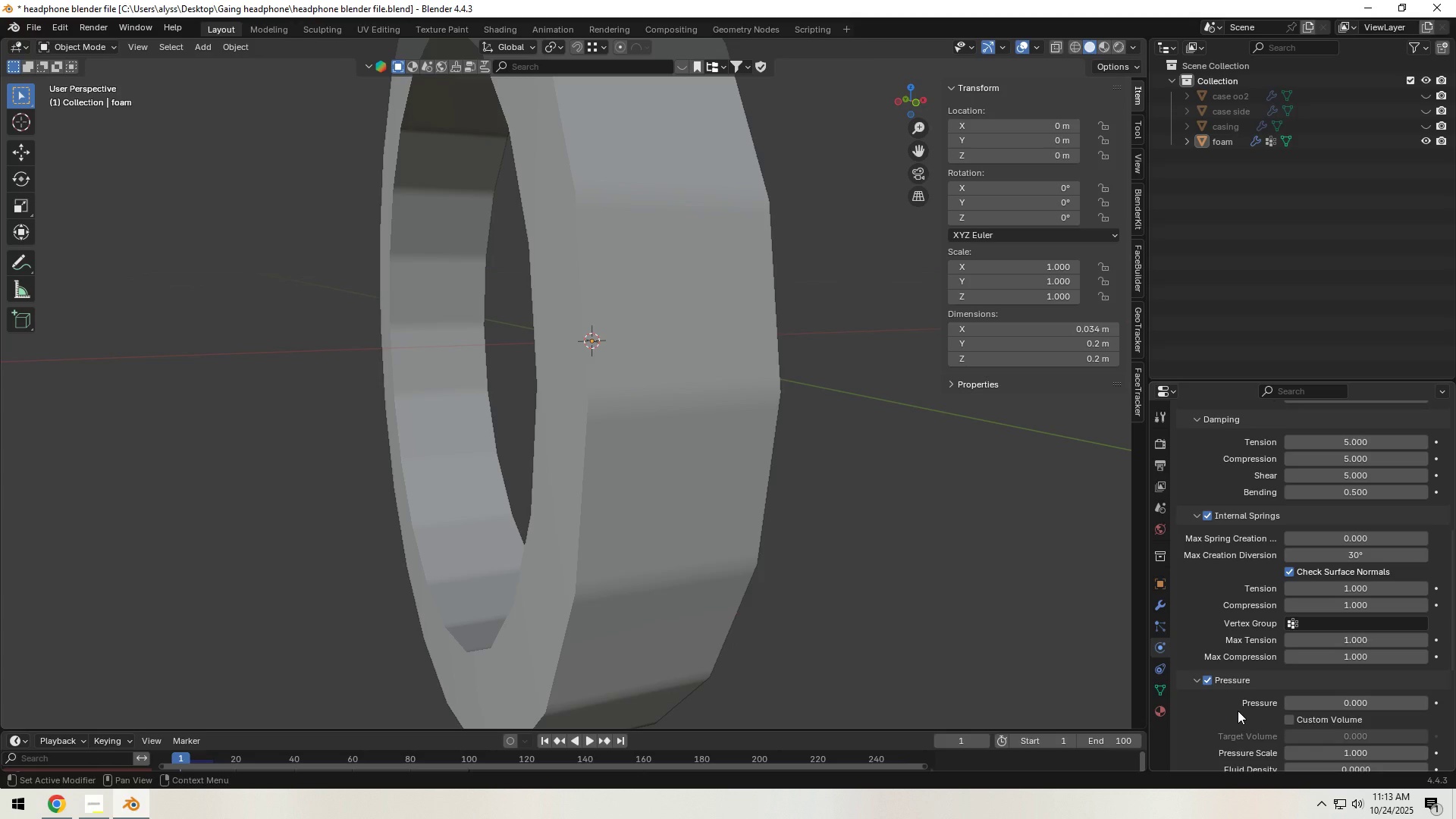 
wait(5.88)
 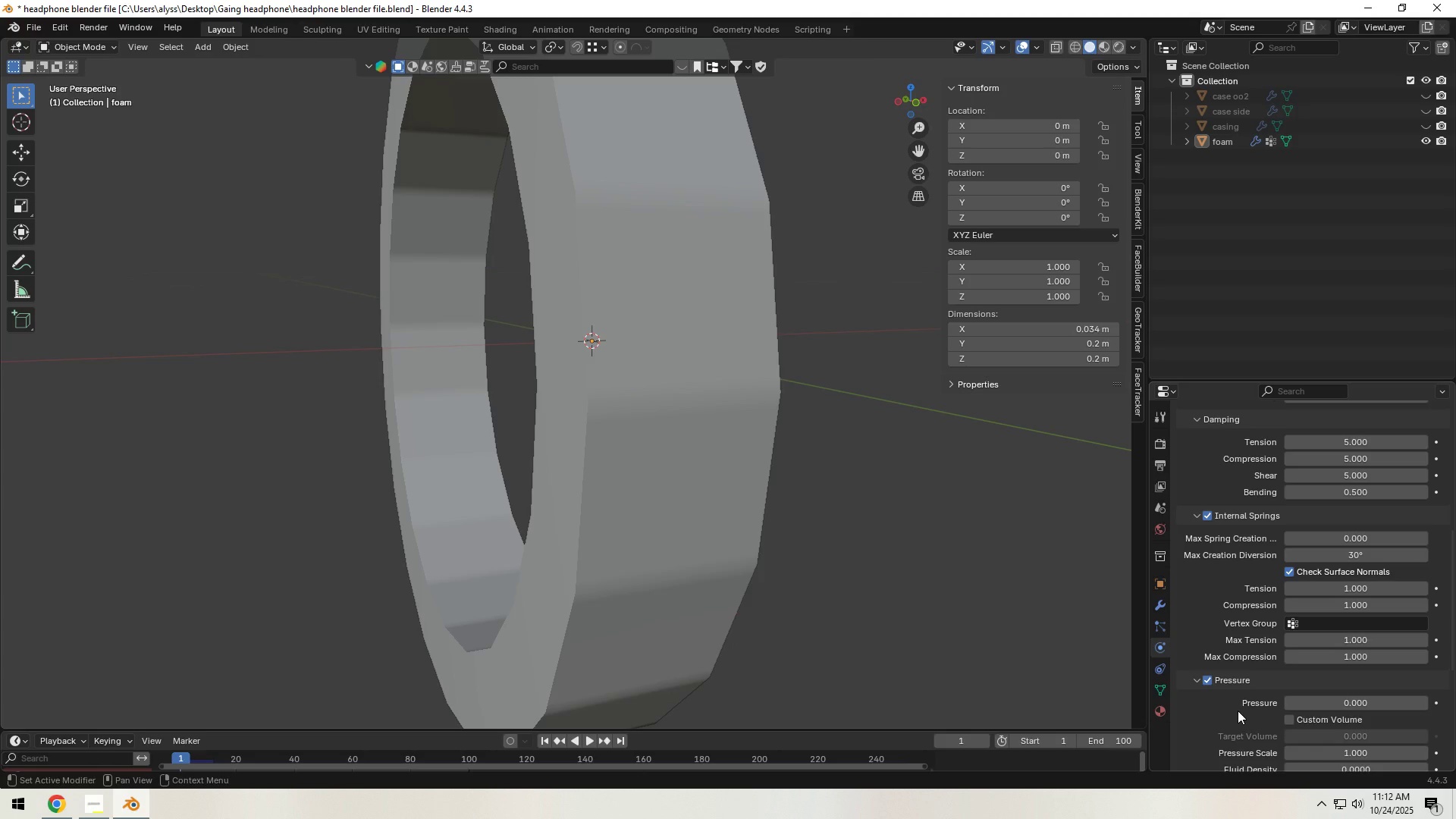 
scroll: coordinate [1276, 710], scroll_direction: down, amount: 6.0
 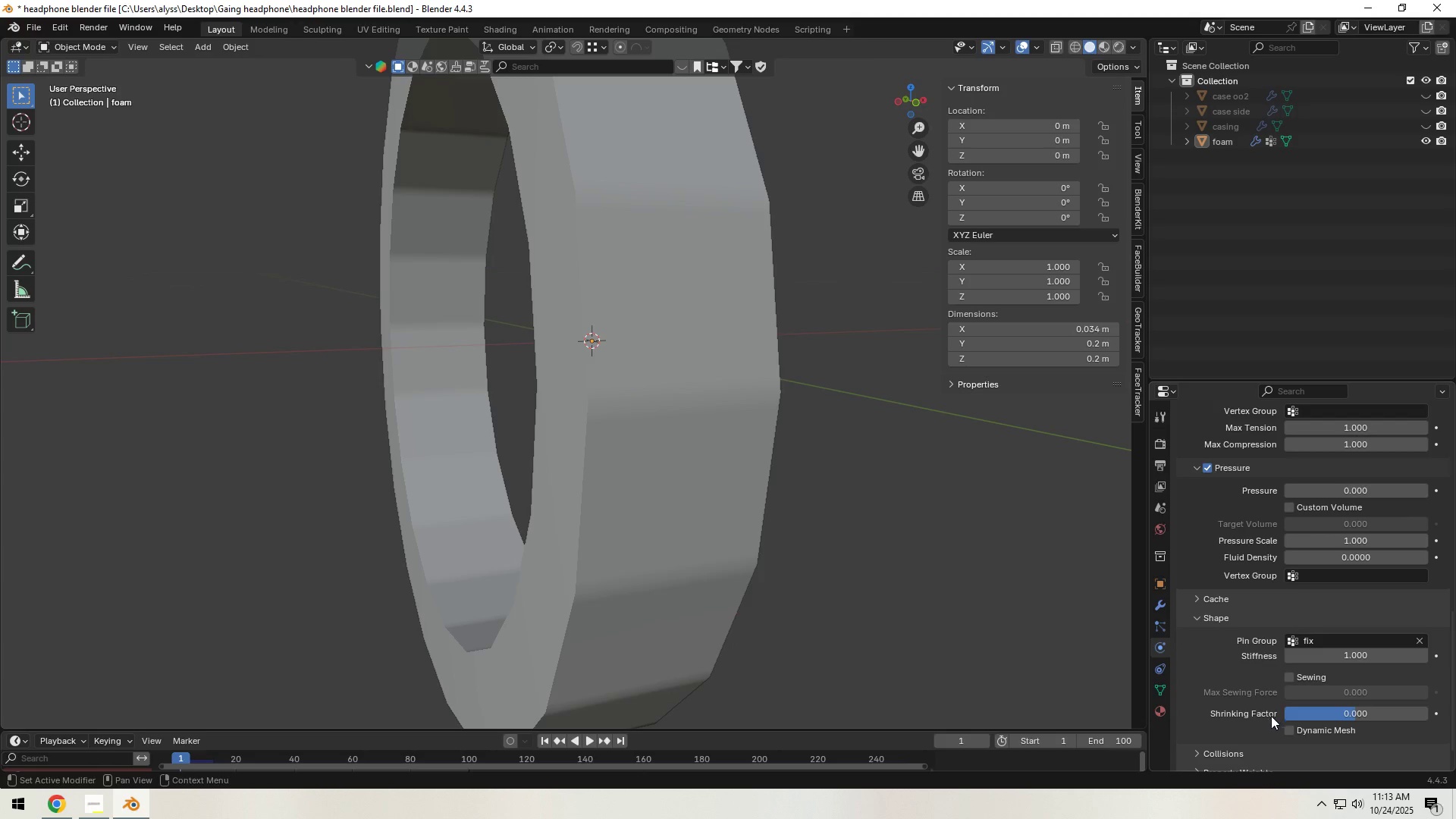 
scroll: coordinate [1266, 718], scroll_direction: down, amount: 1.0
 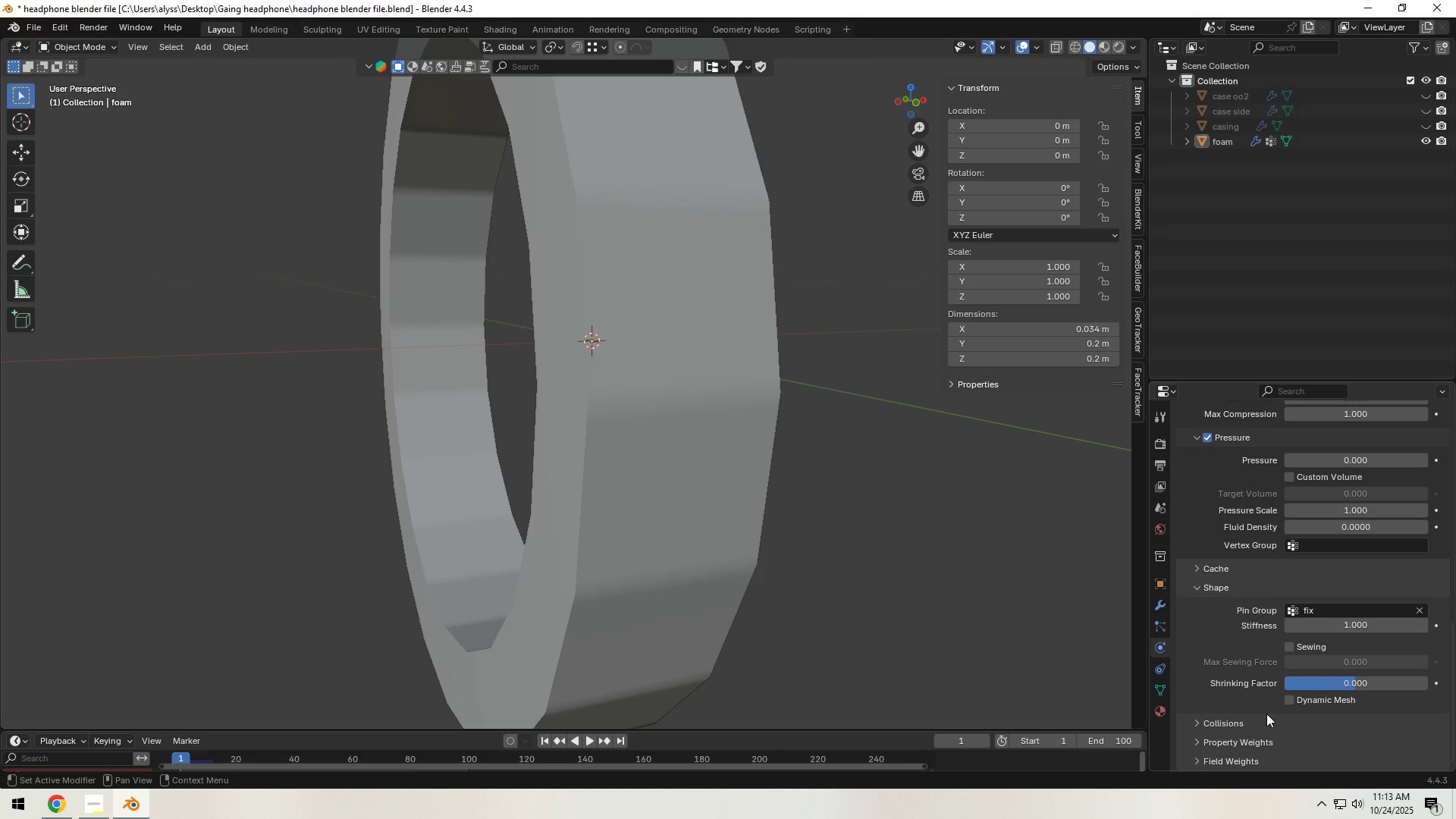 
scroll: coordinate [1266, 712], scroll_direction: up, amount: 6.0
 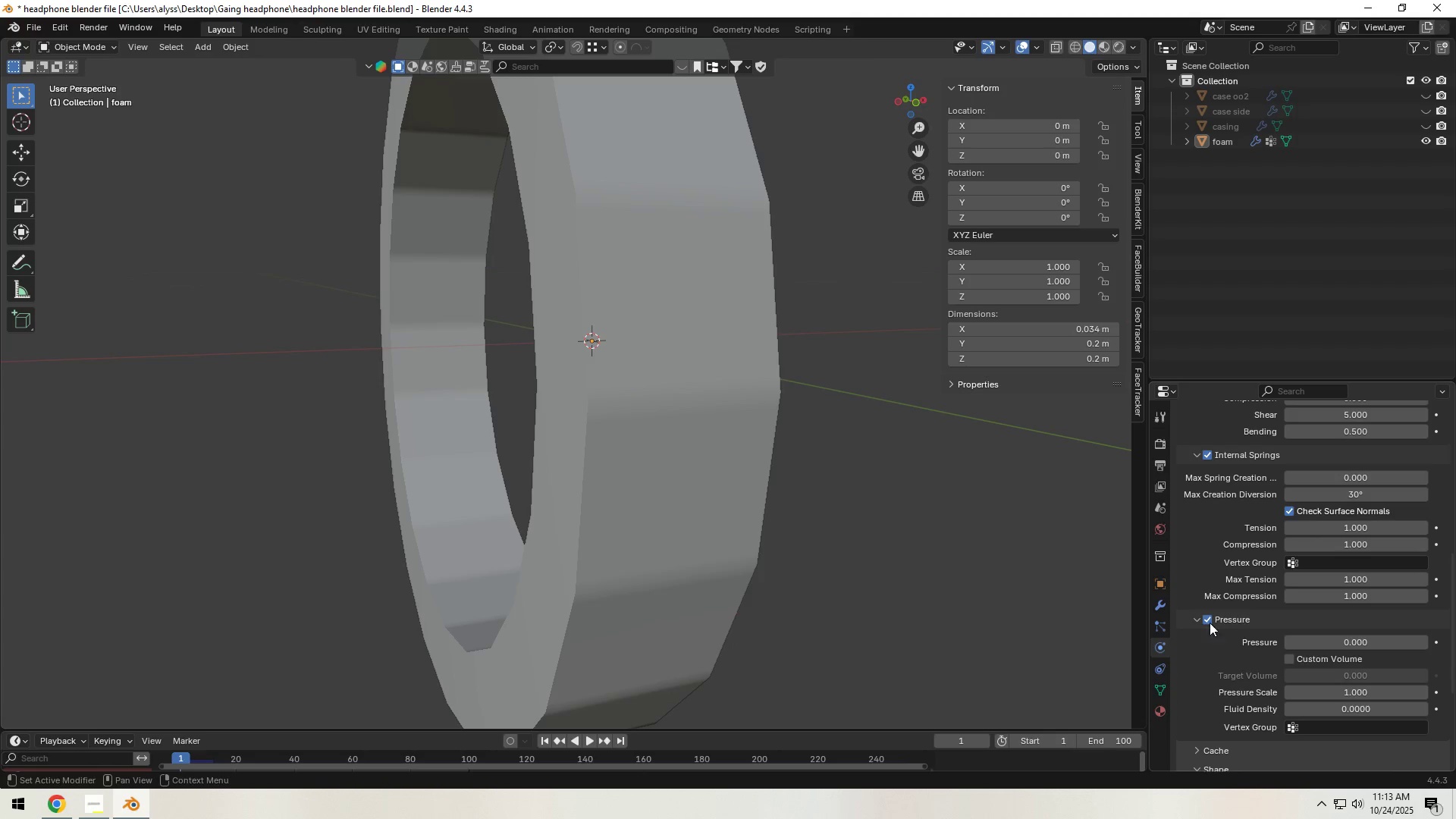 
left_click([1210, 619])
 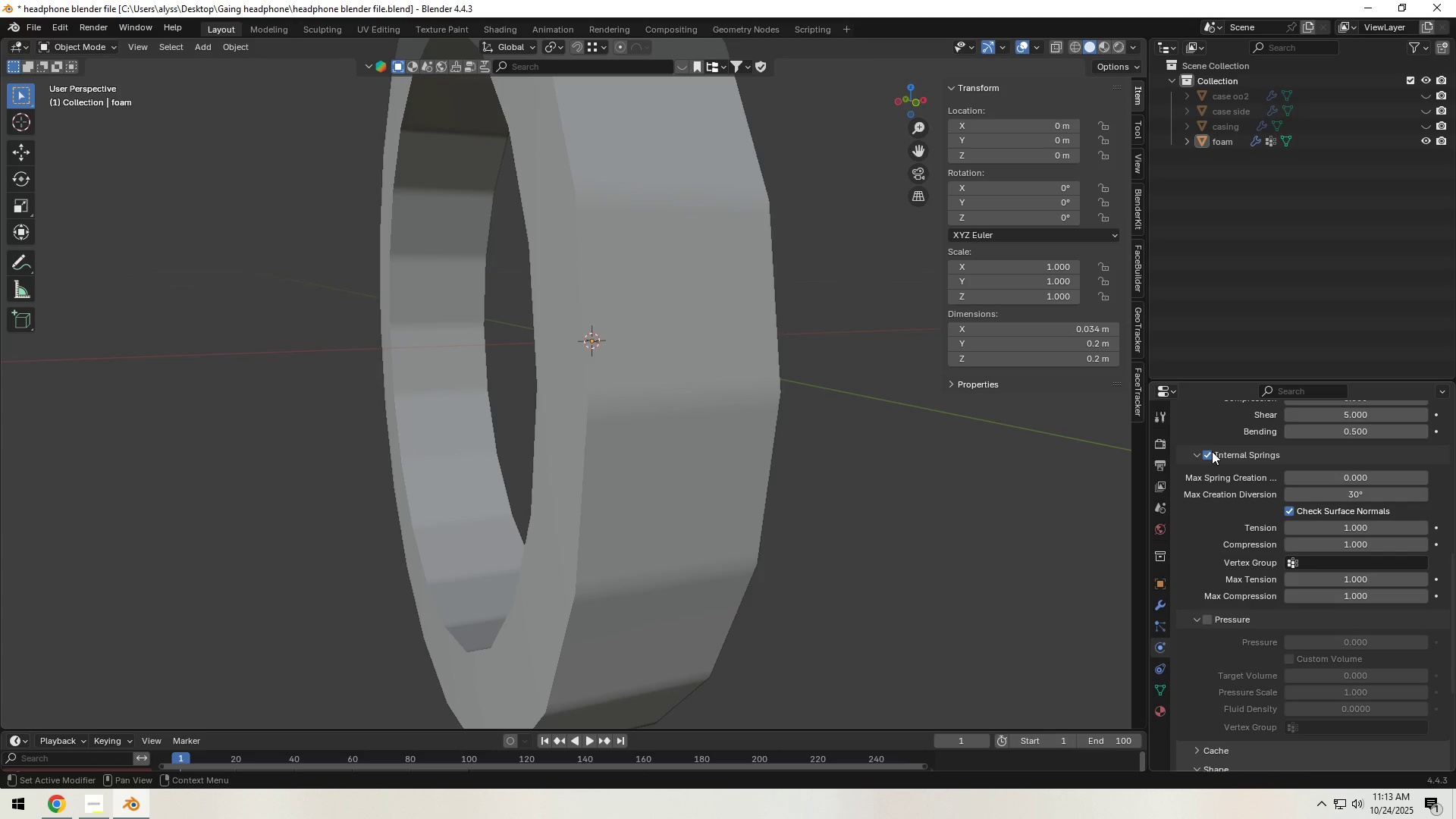 
left_click([1211, 452])
 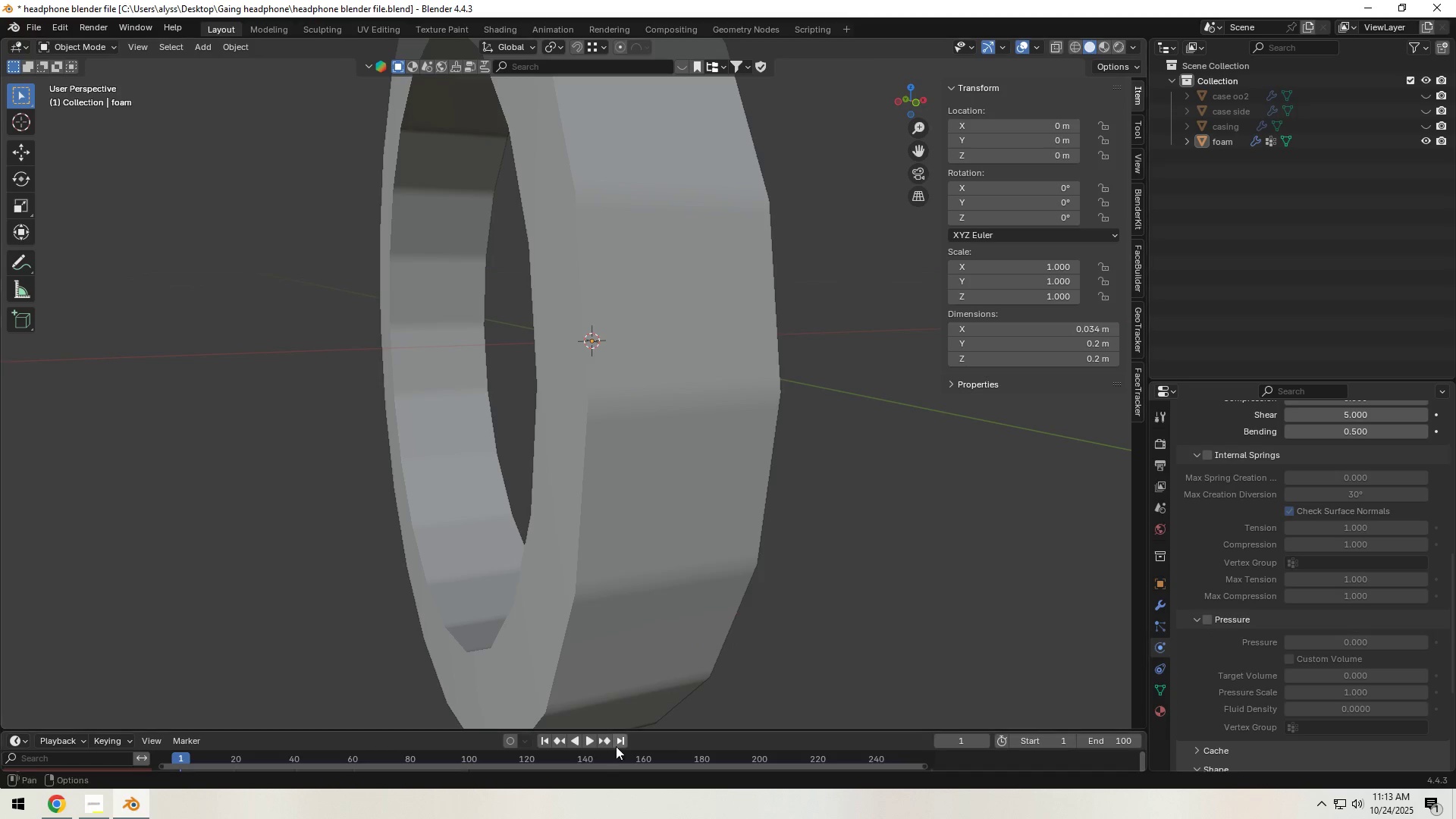 
left_click([589, 741])
 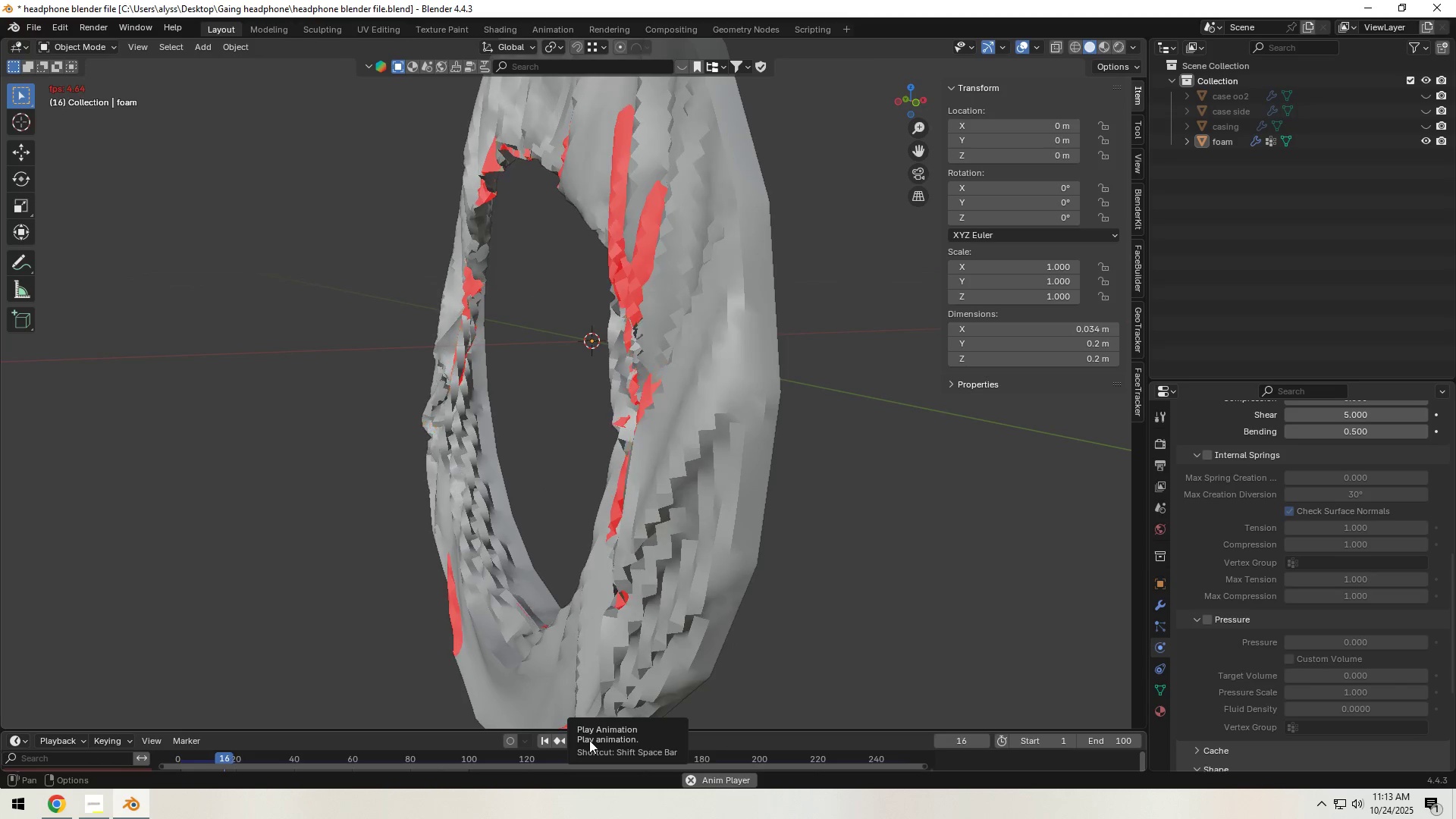 
left_click([589, 740])
 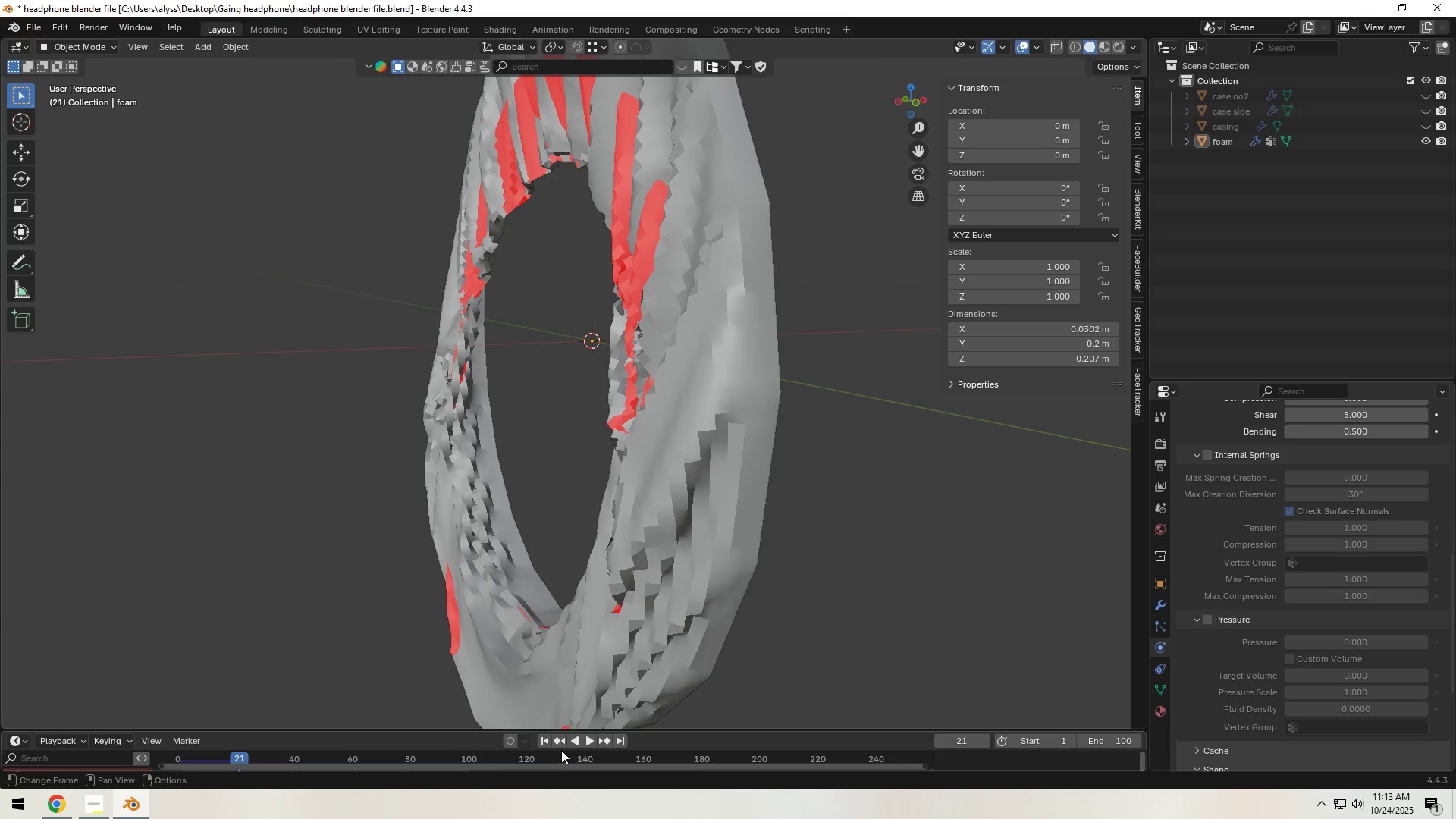 
left_click([548, 742])
 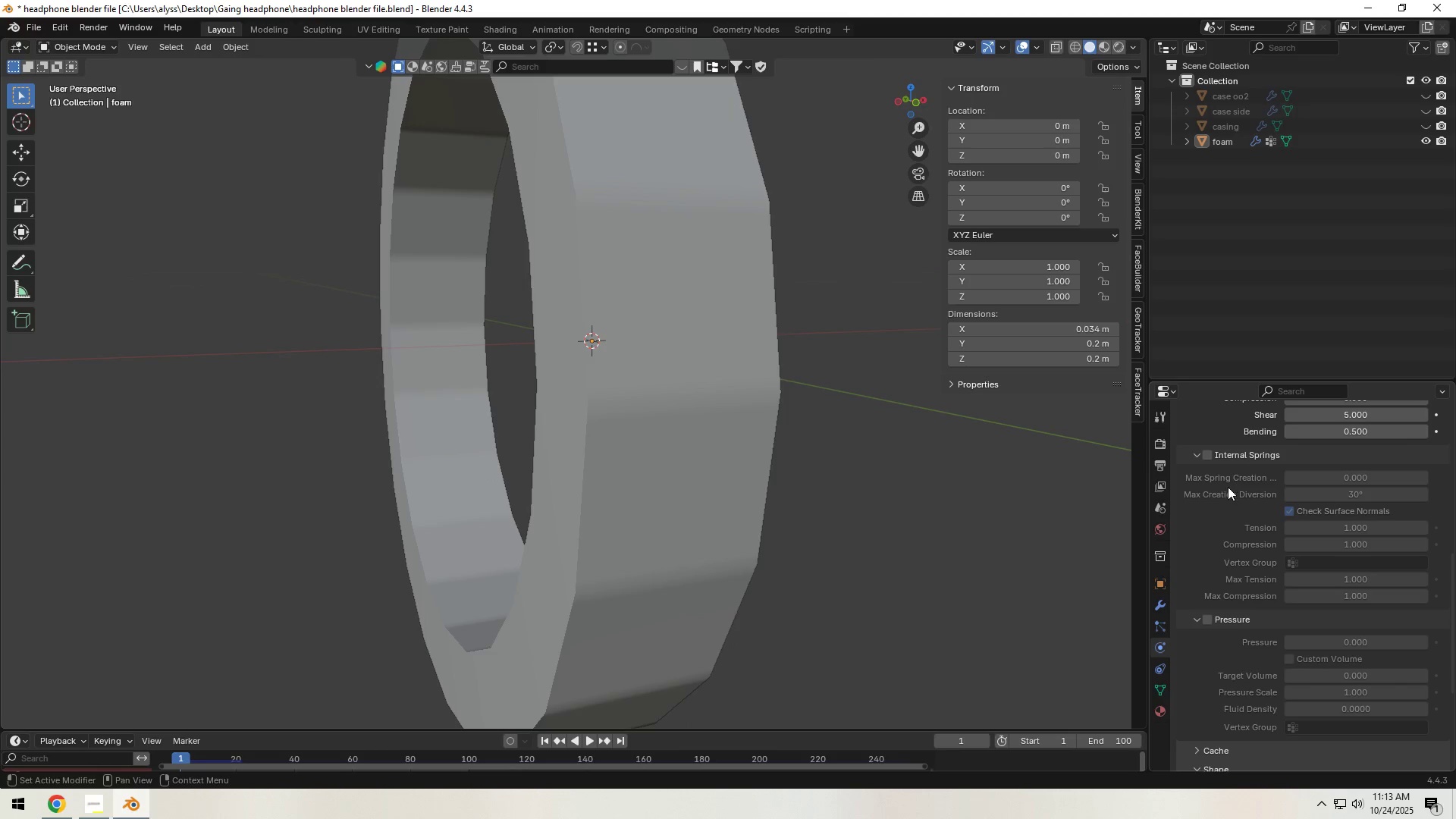 
left_click([1208, 451])
 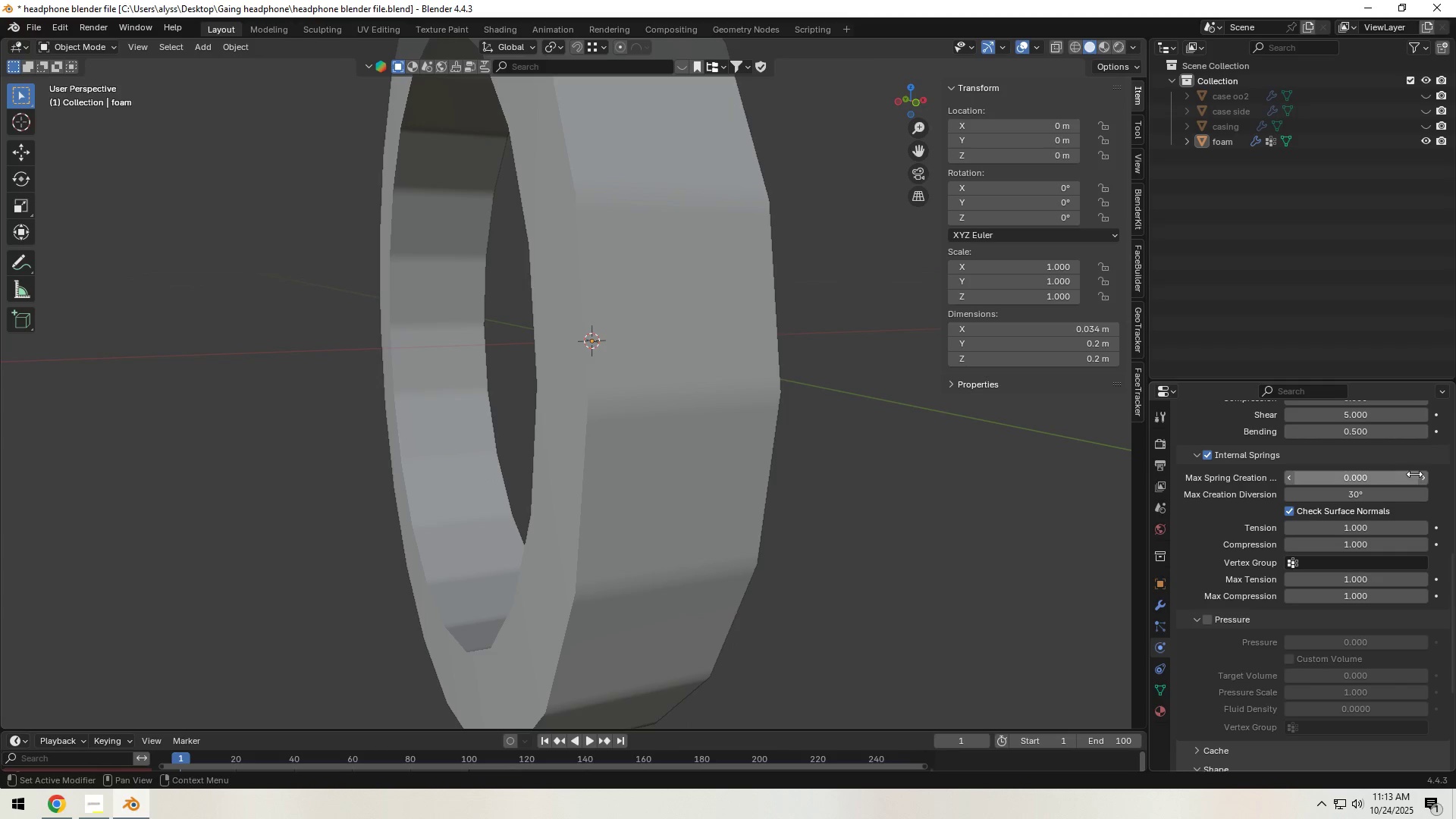 
left_click([1426, 480])
 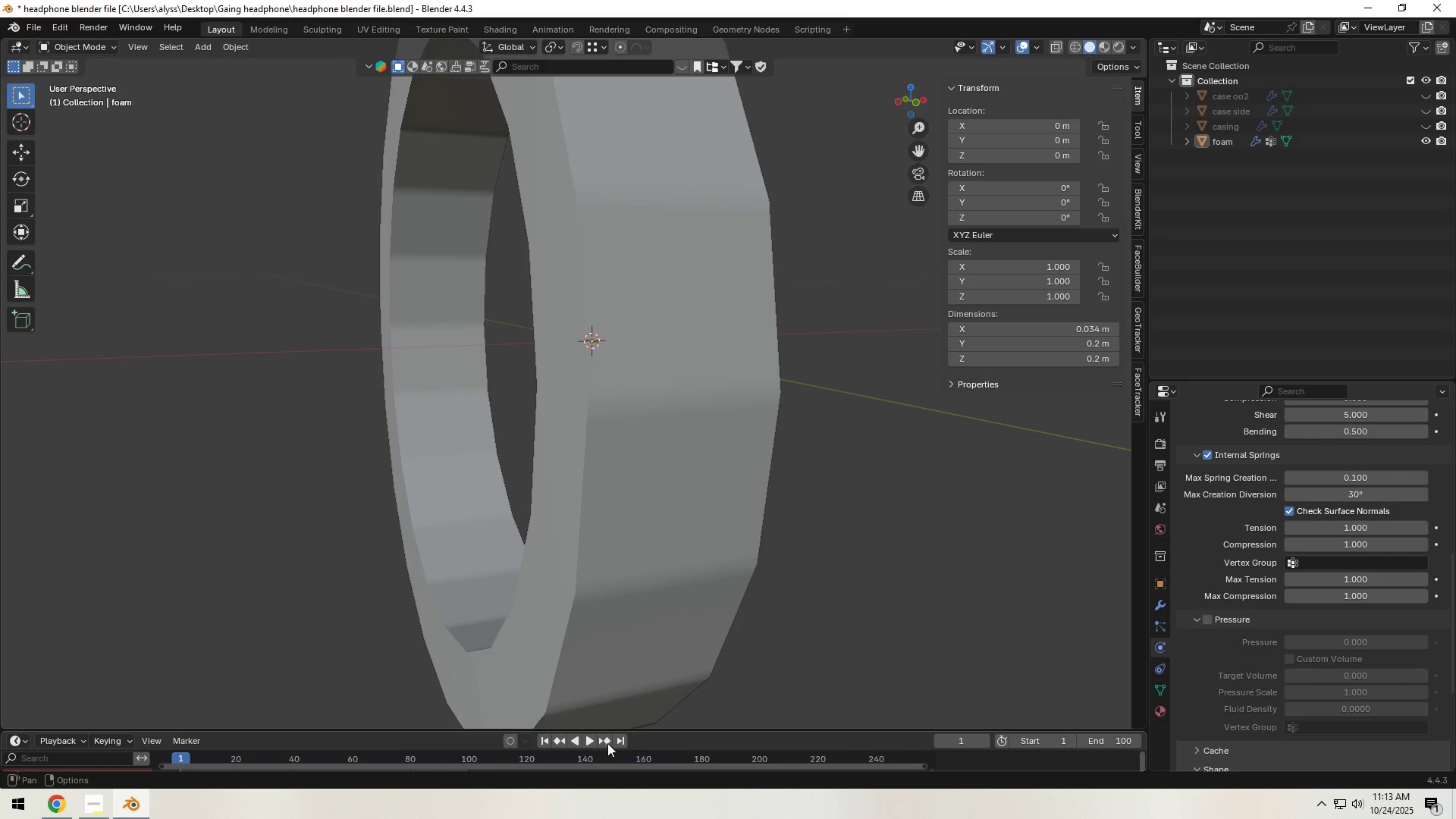 
left_click([585, 742])
 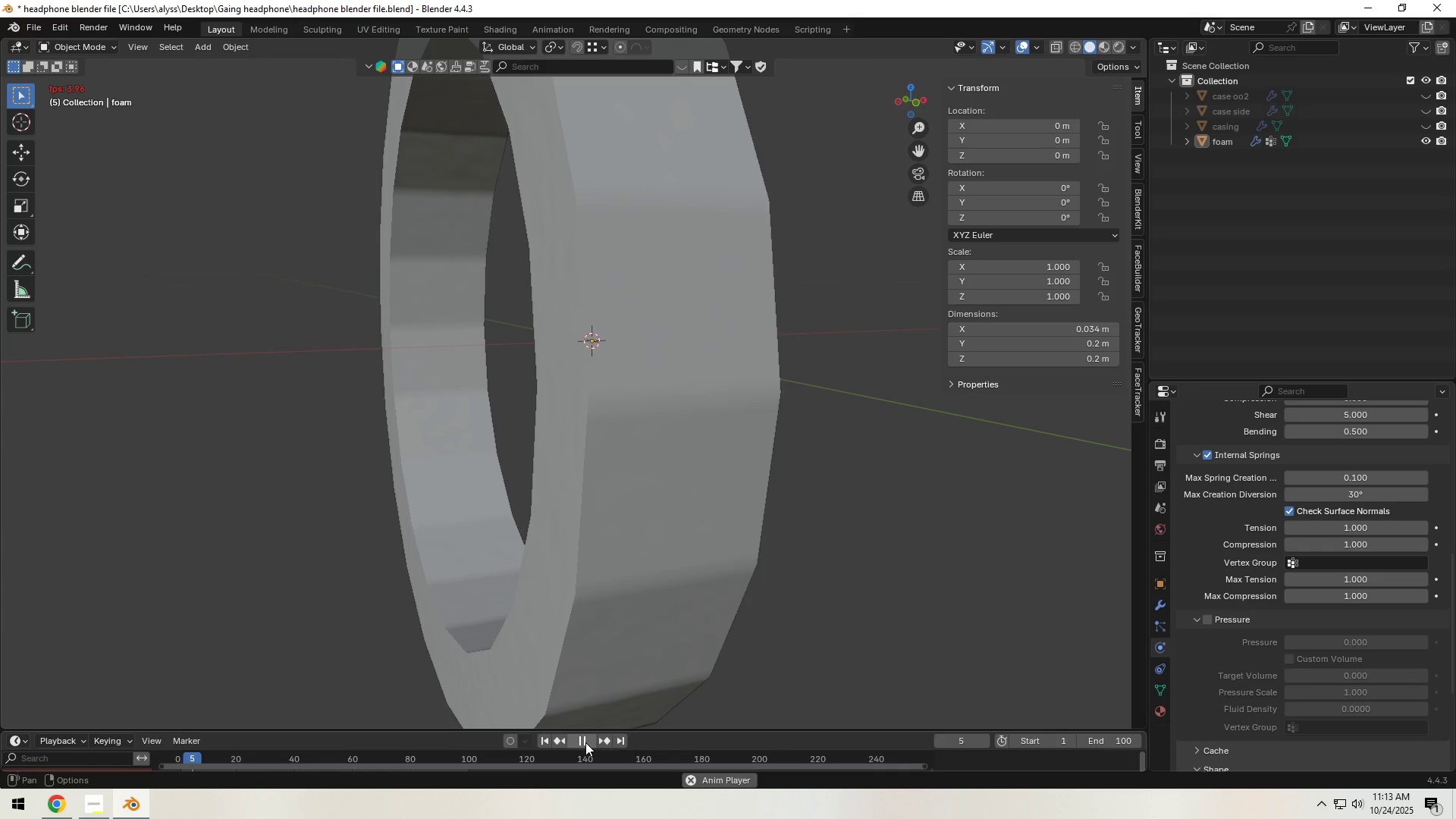 
left_click([585, 742])
 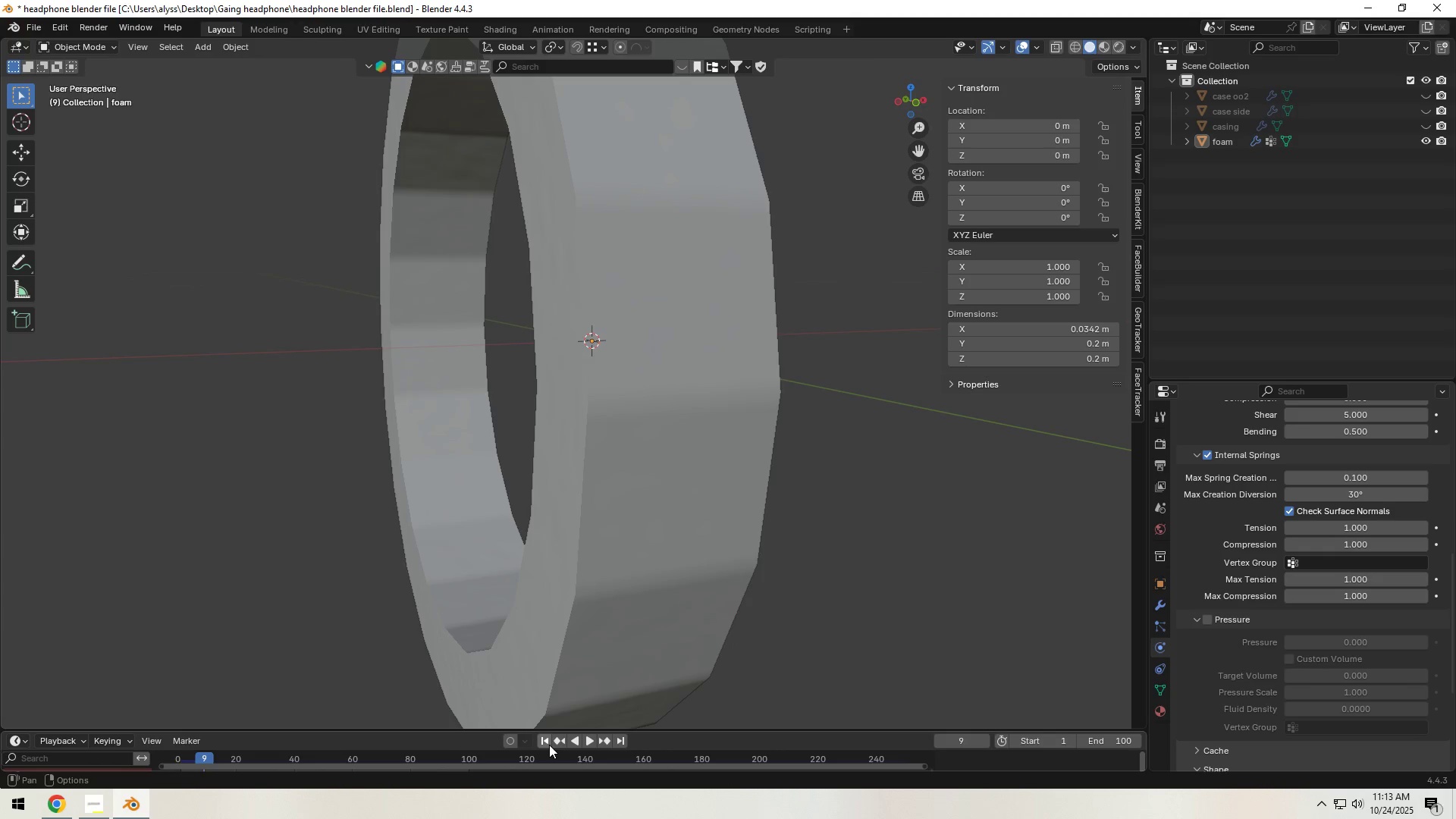 
left_click([547, 745])
 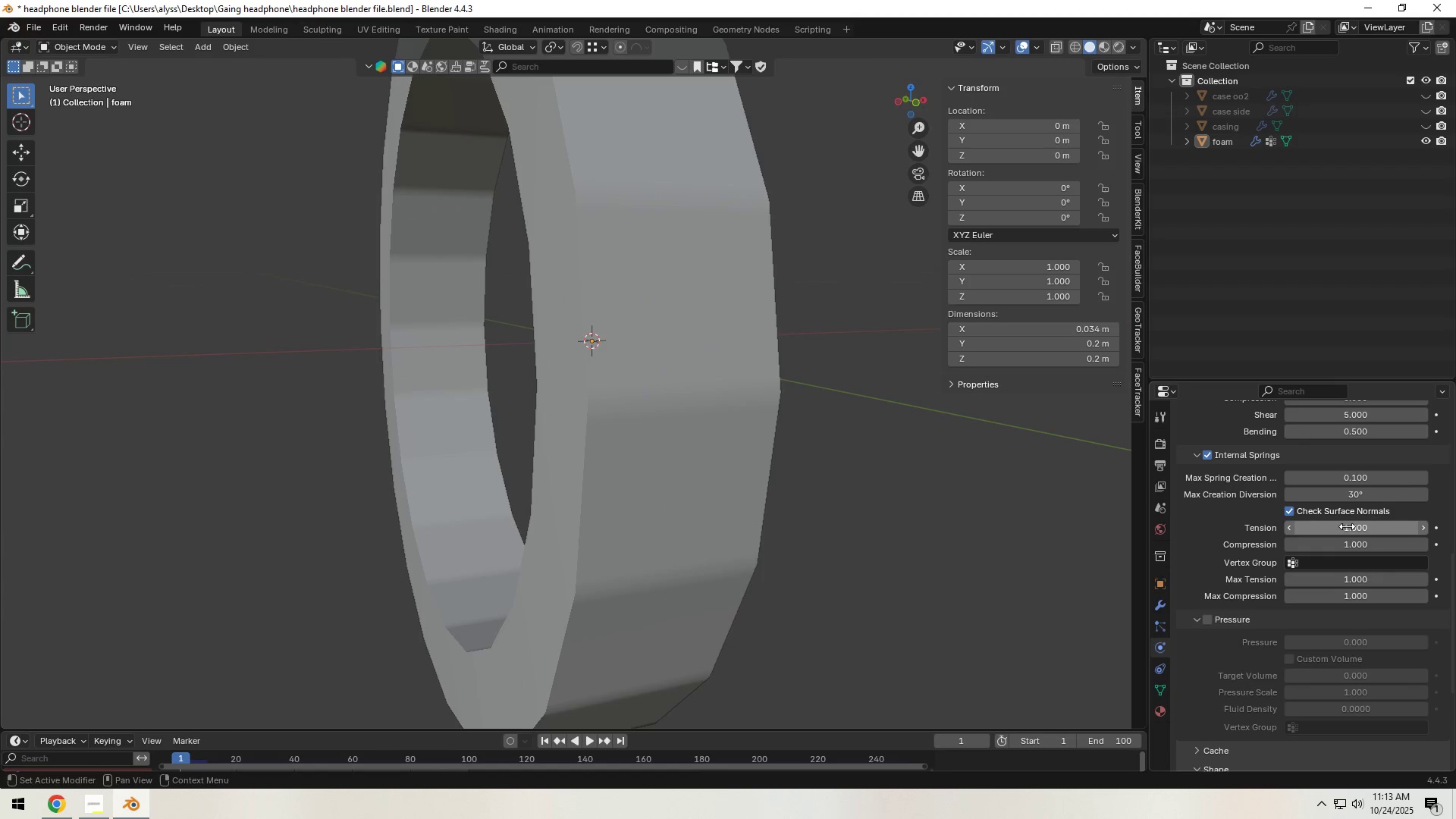 
mouse_move([1312, 568])
 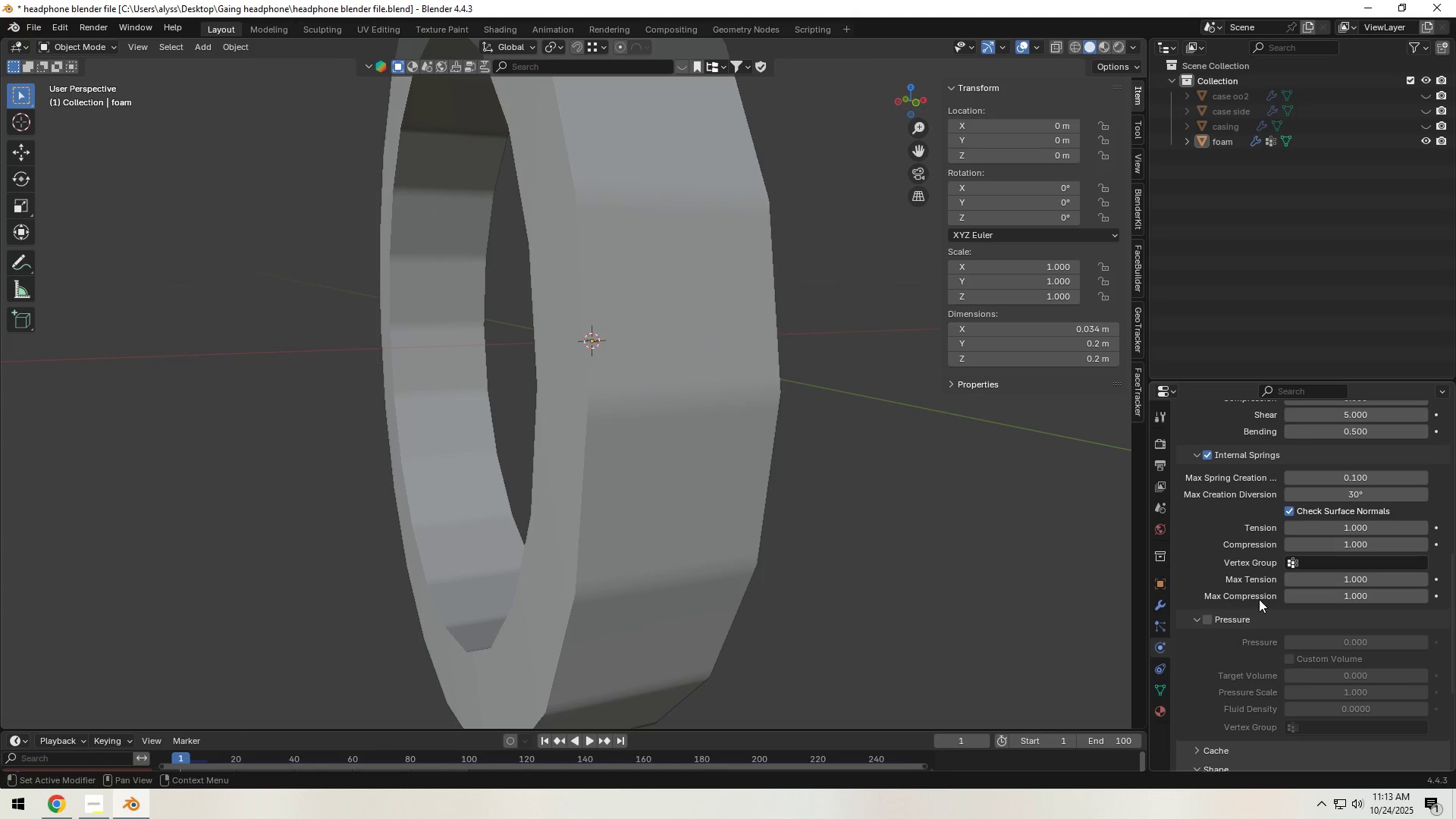 
mouse_move([1326, 588])
 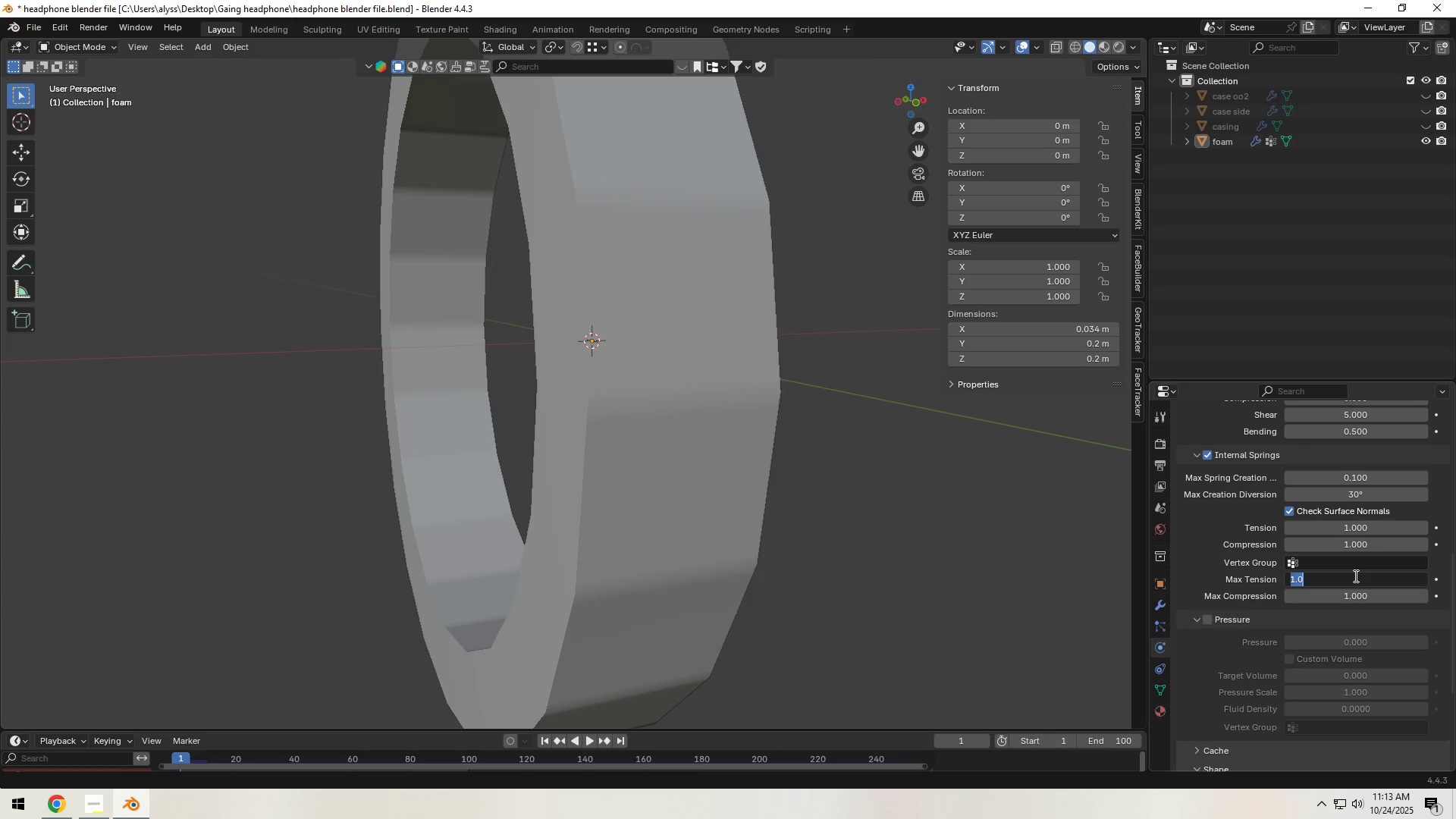 
key(NumpadDecimal)
 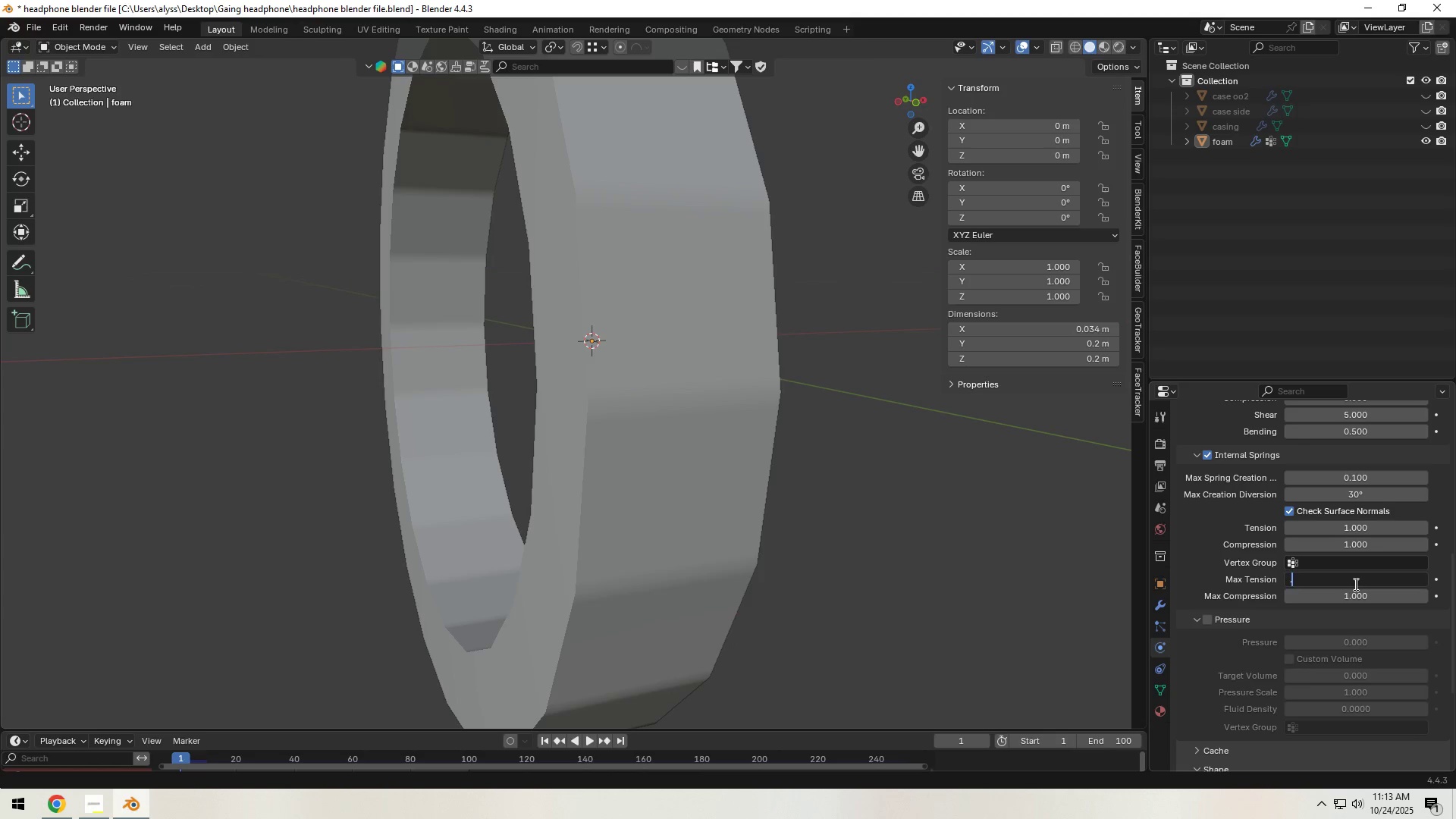 
key(Numpad2)
 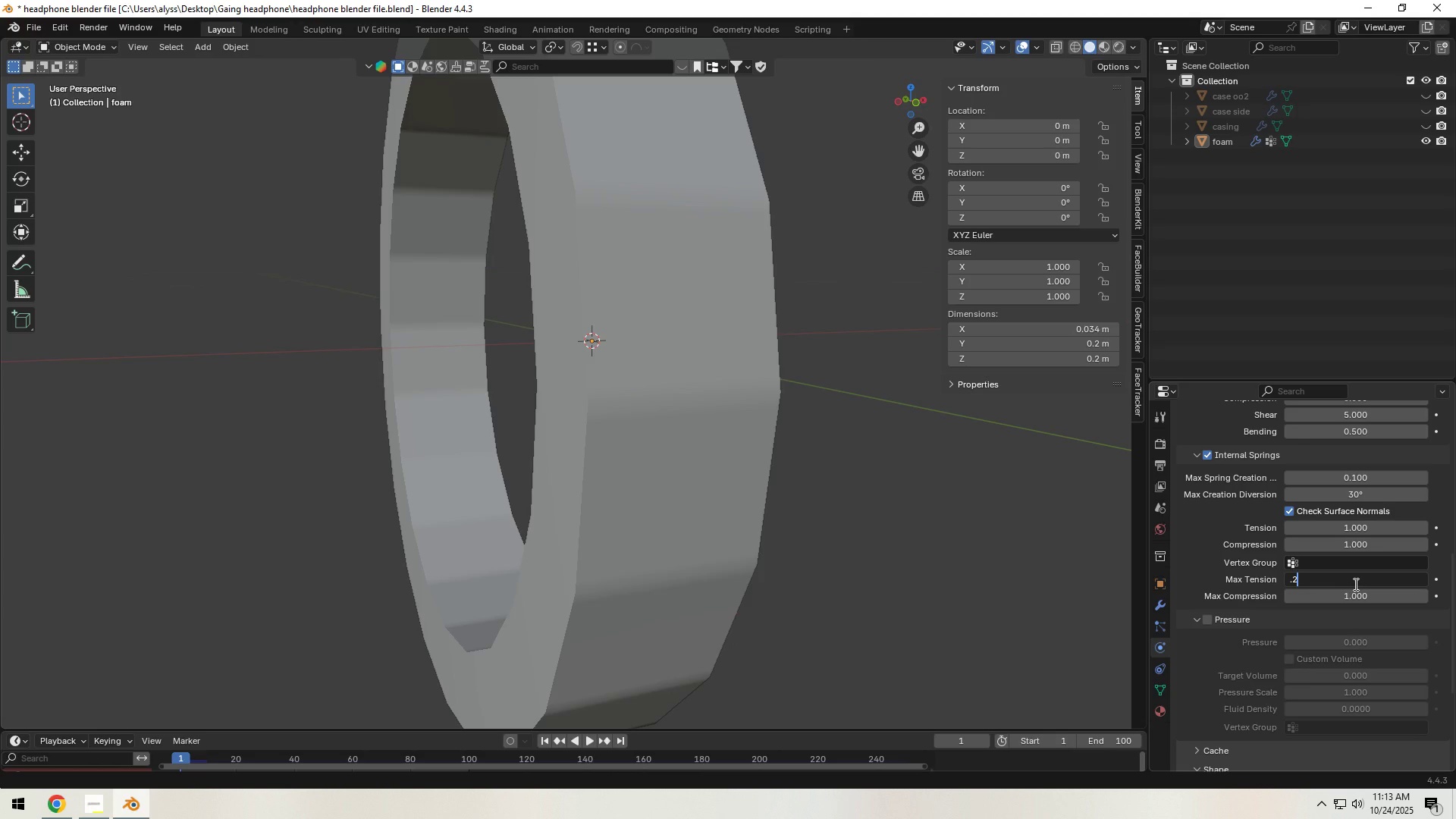 
key(NumpadEnter)
 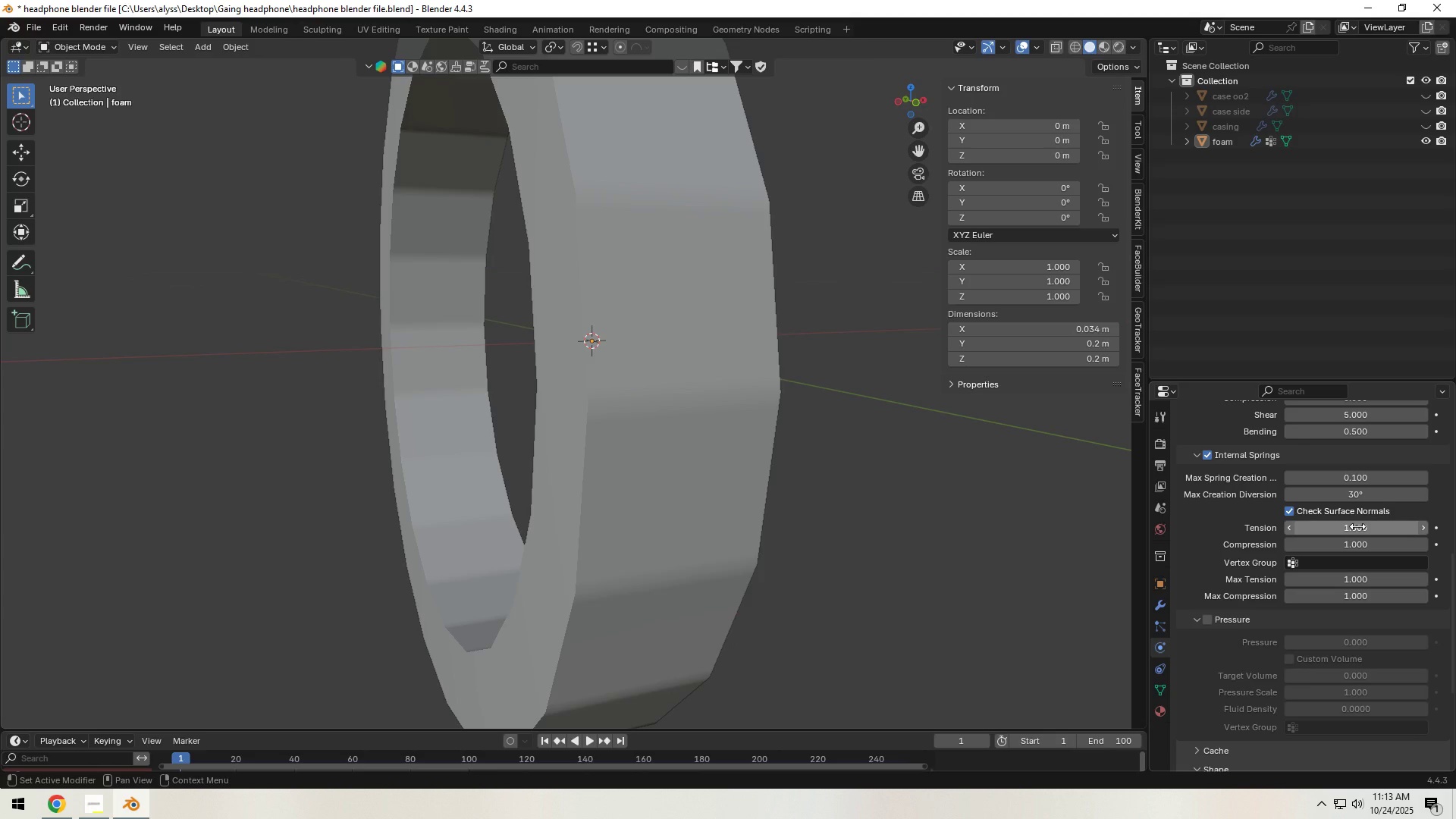 
left_click([1357, 526])
 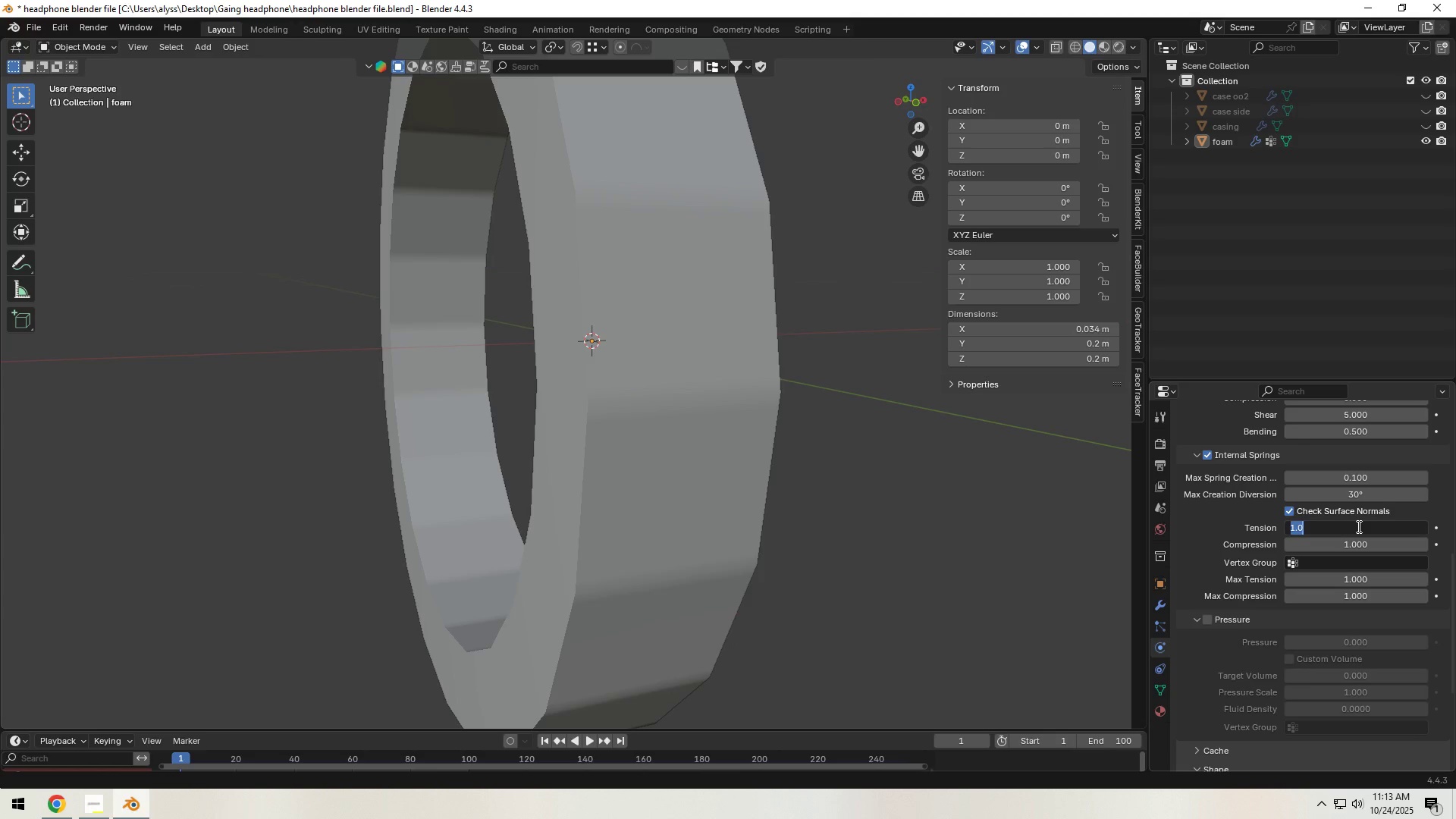 
key(NumpadDecimal)
 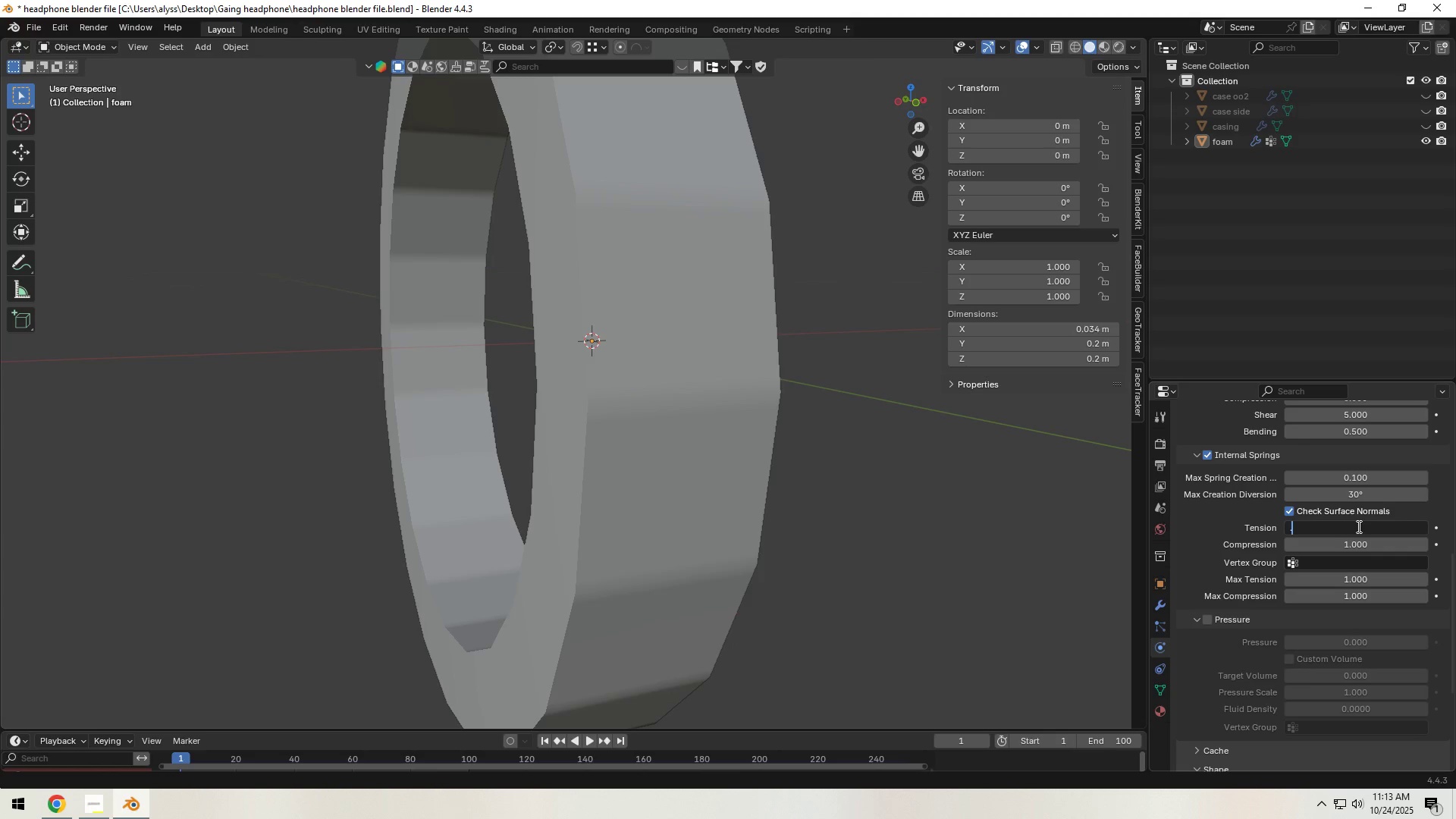 
key(Numpad2)
 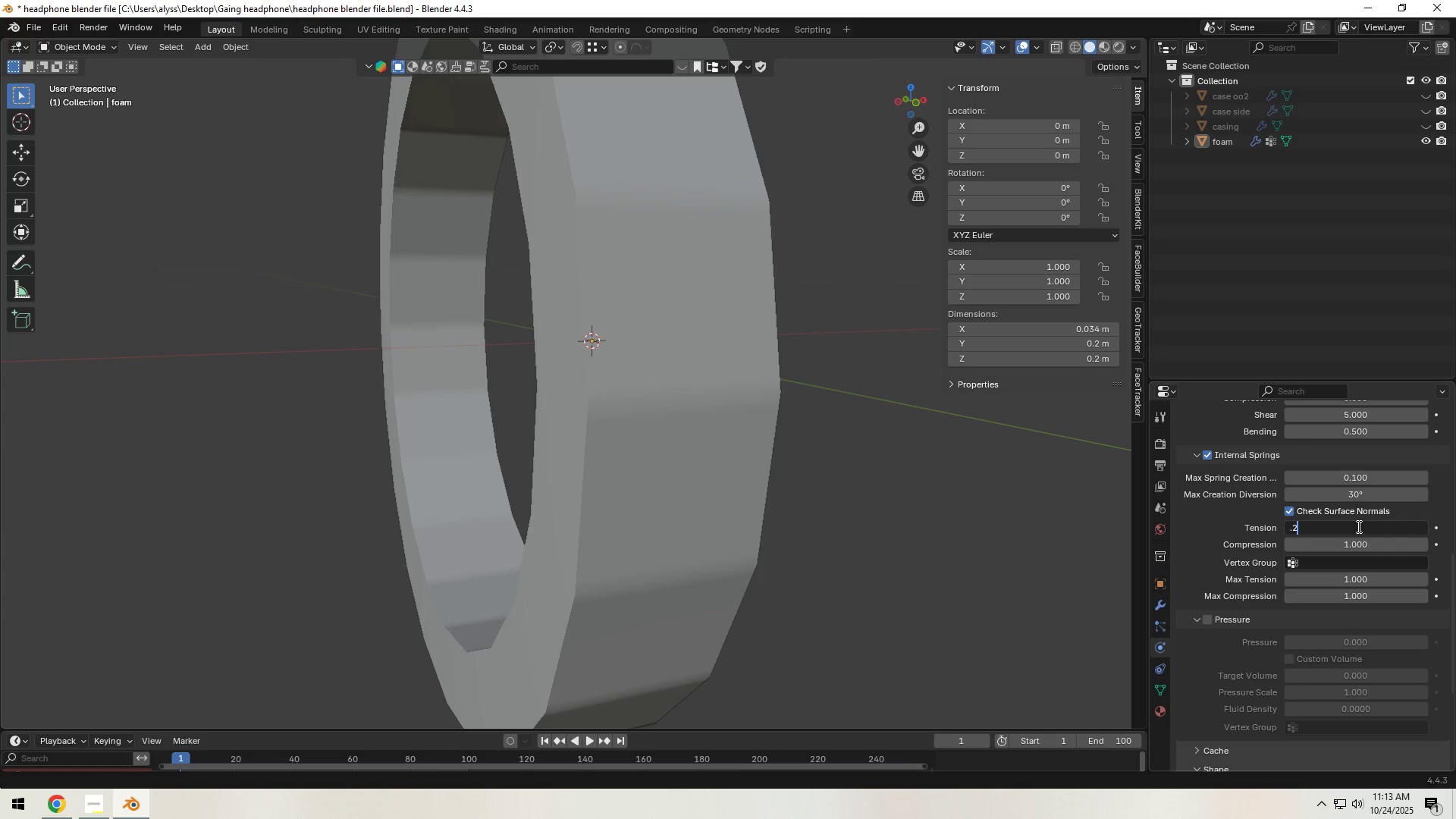 
key(NumpadEnter)
 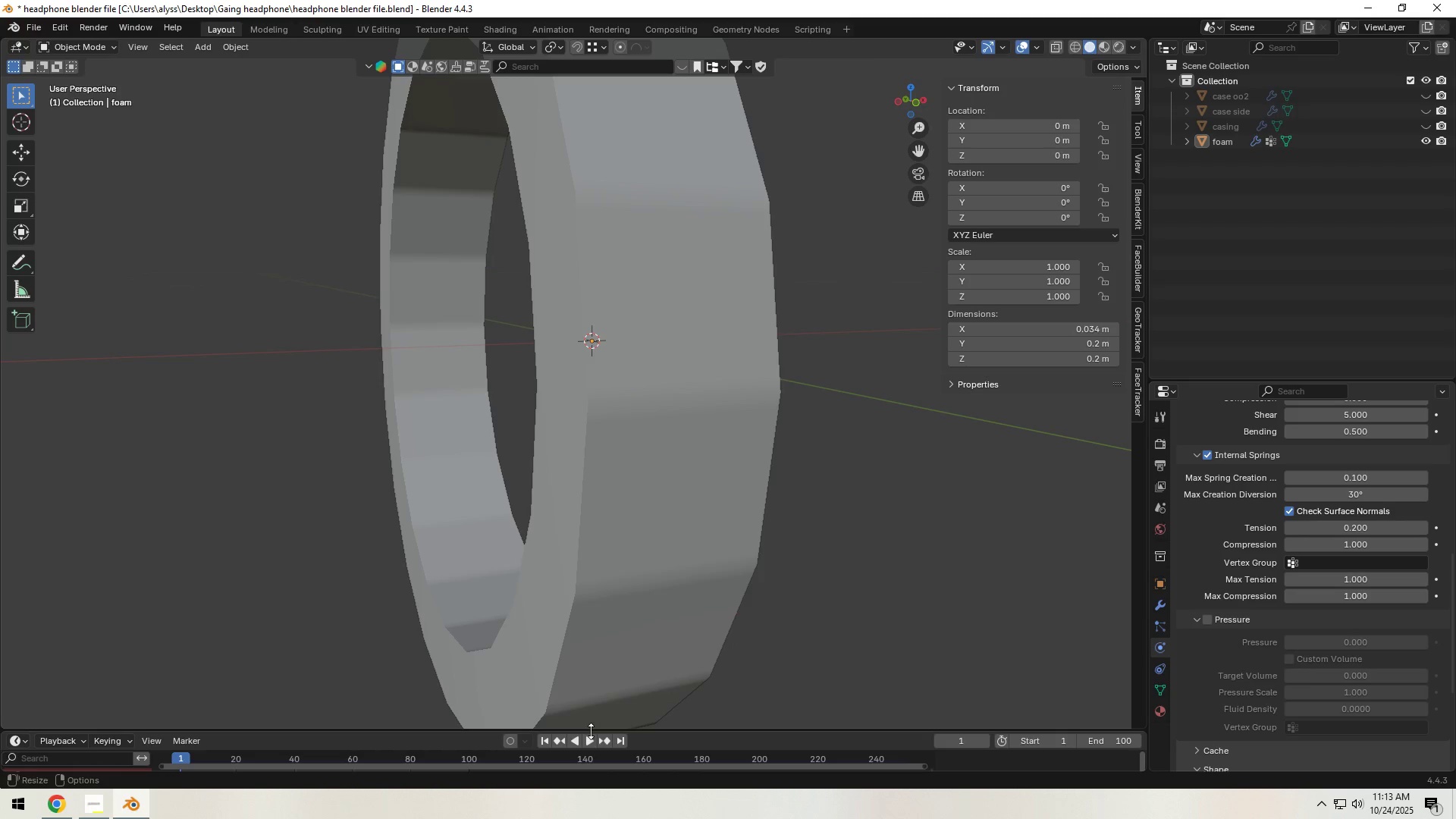 
left_click([591, 738])
 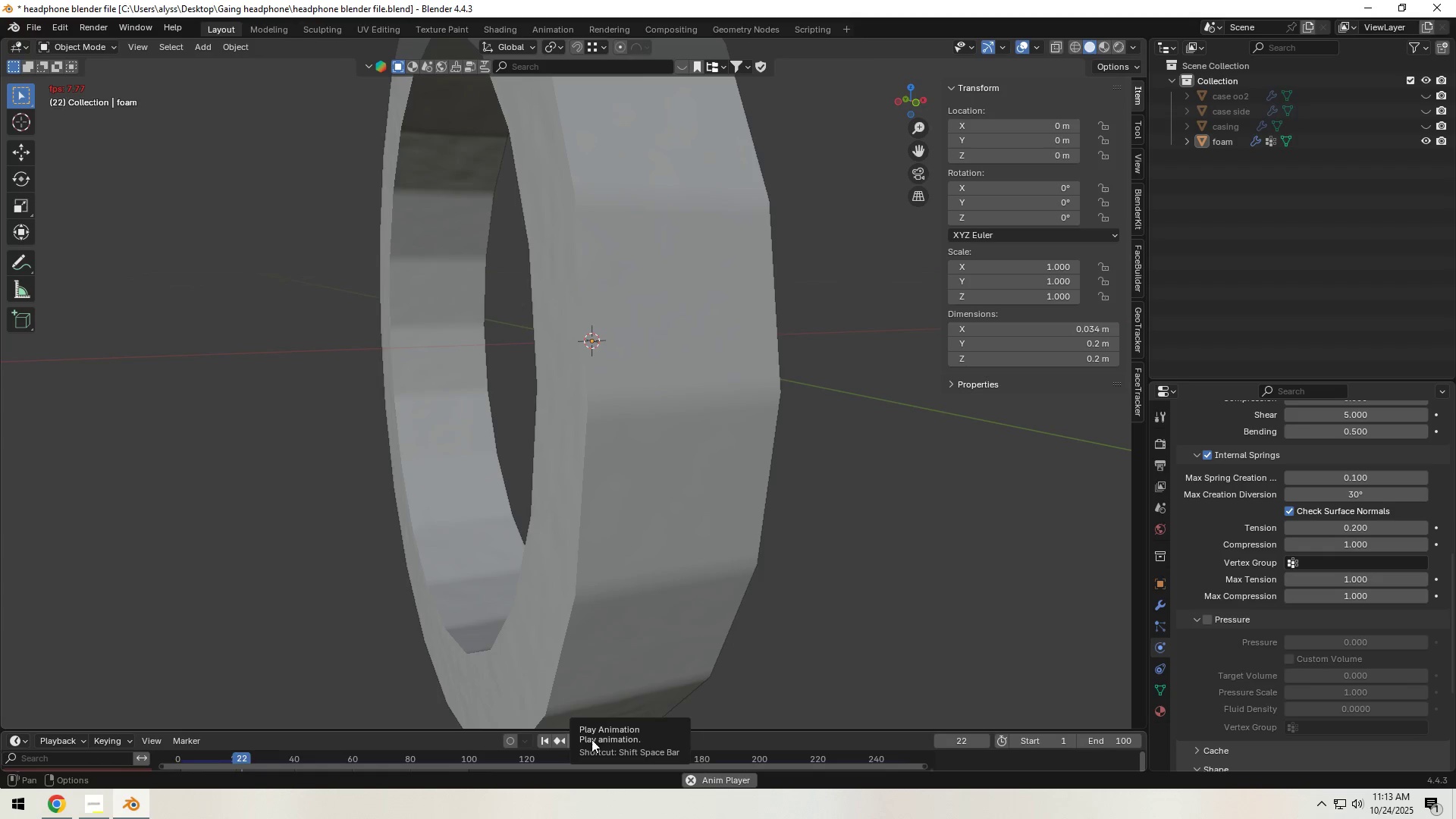 
left_click([582, 740])
 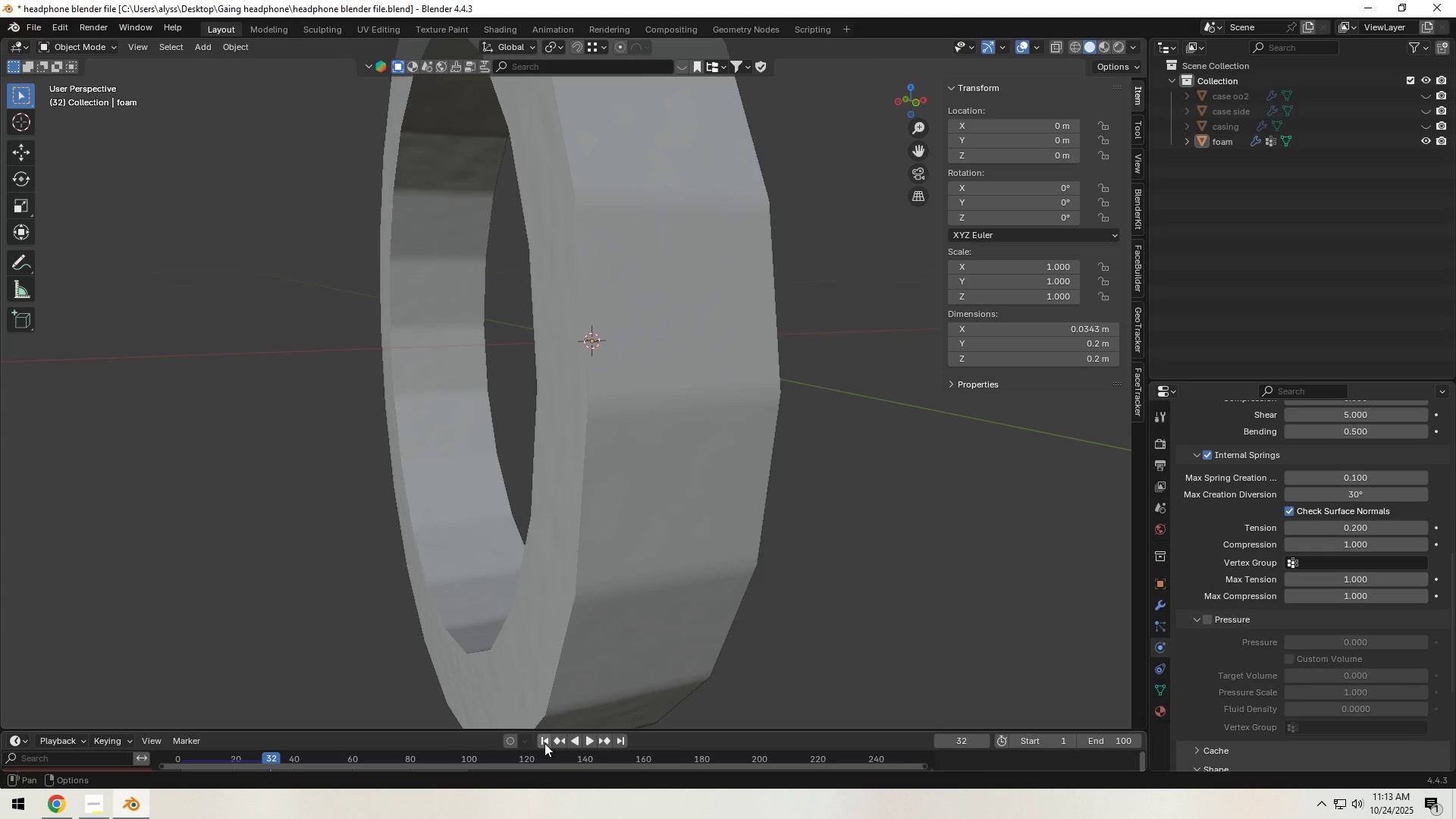 
left_click([544, 743])
 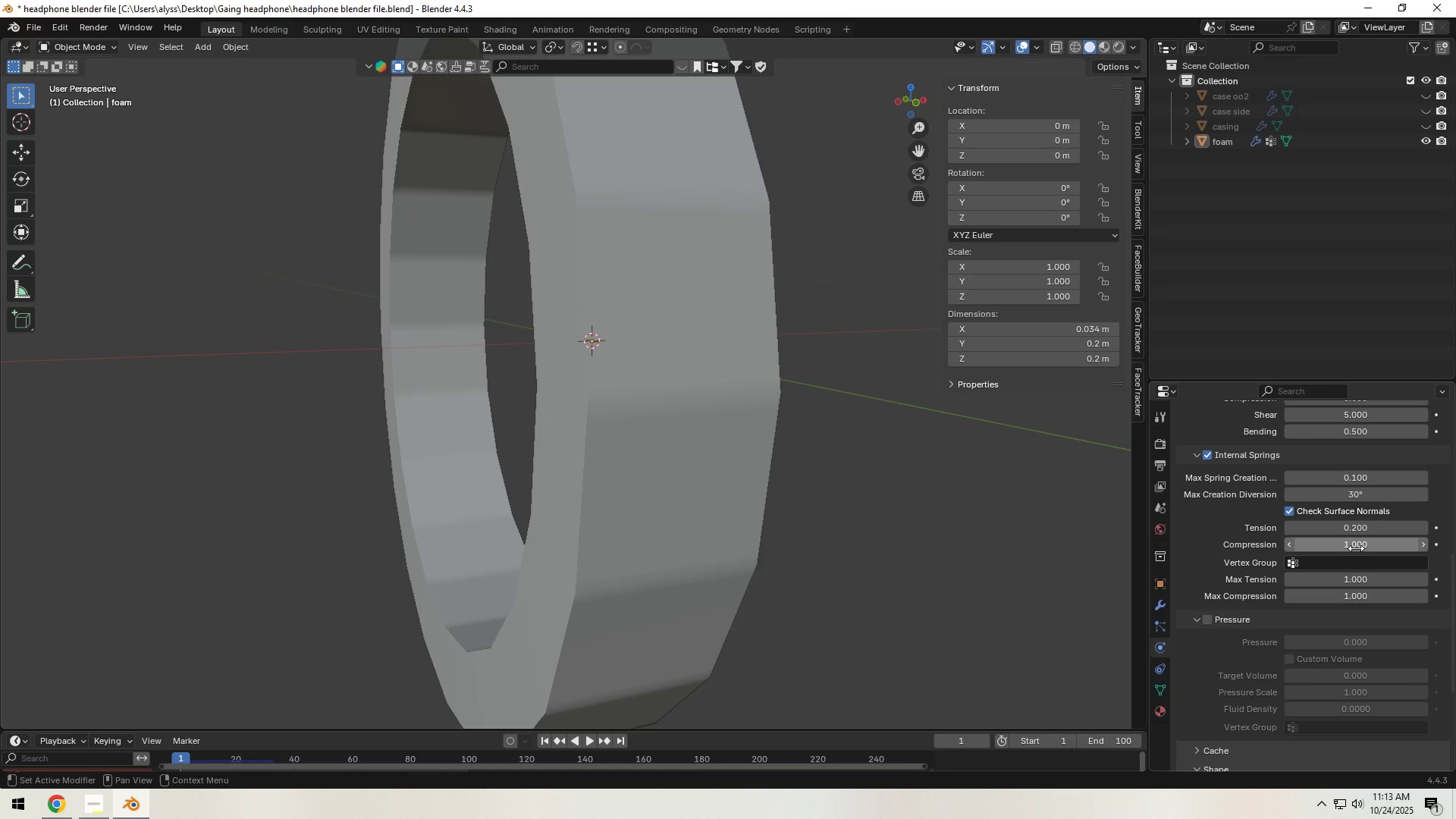 
left_click([1356, 548])
 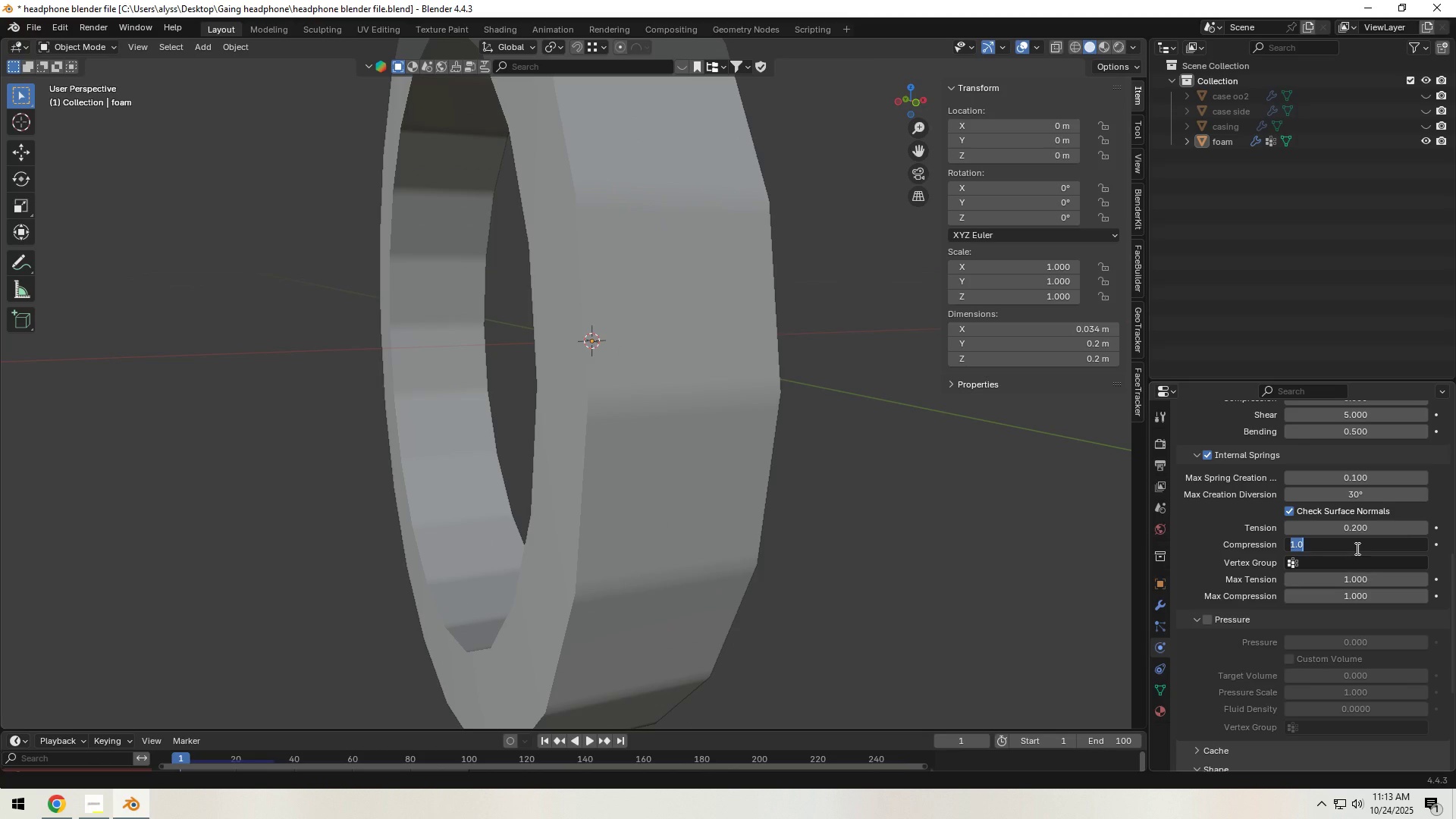 
key(NumpadDecimal)
 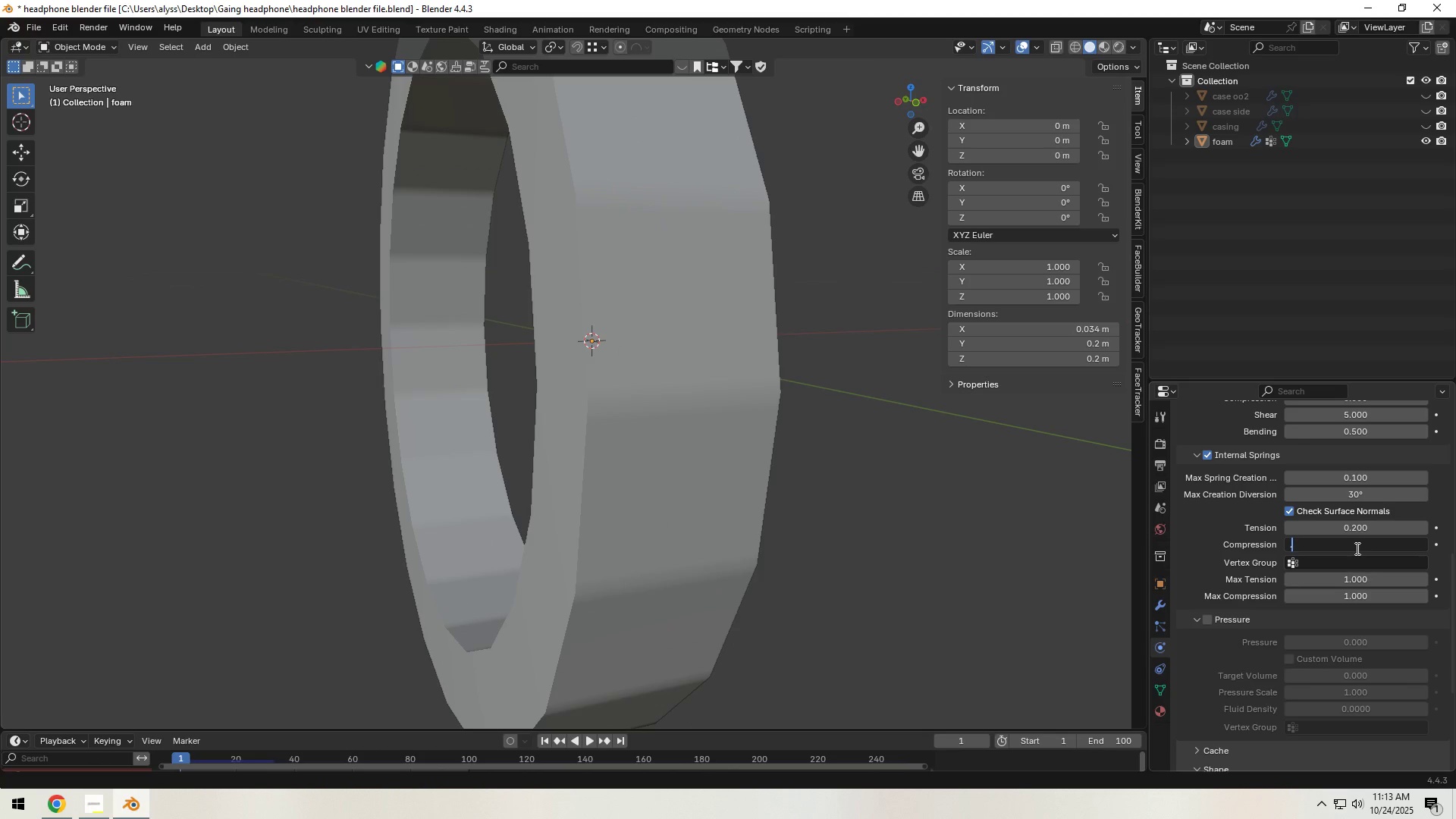 
key(Numpad2)
 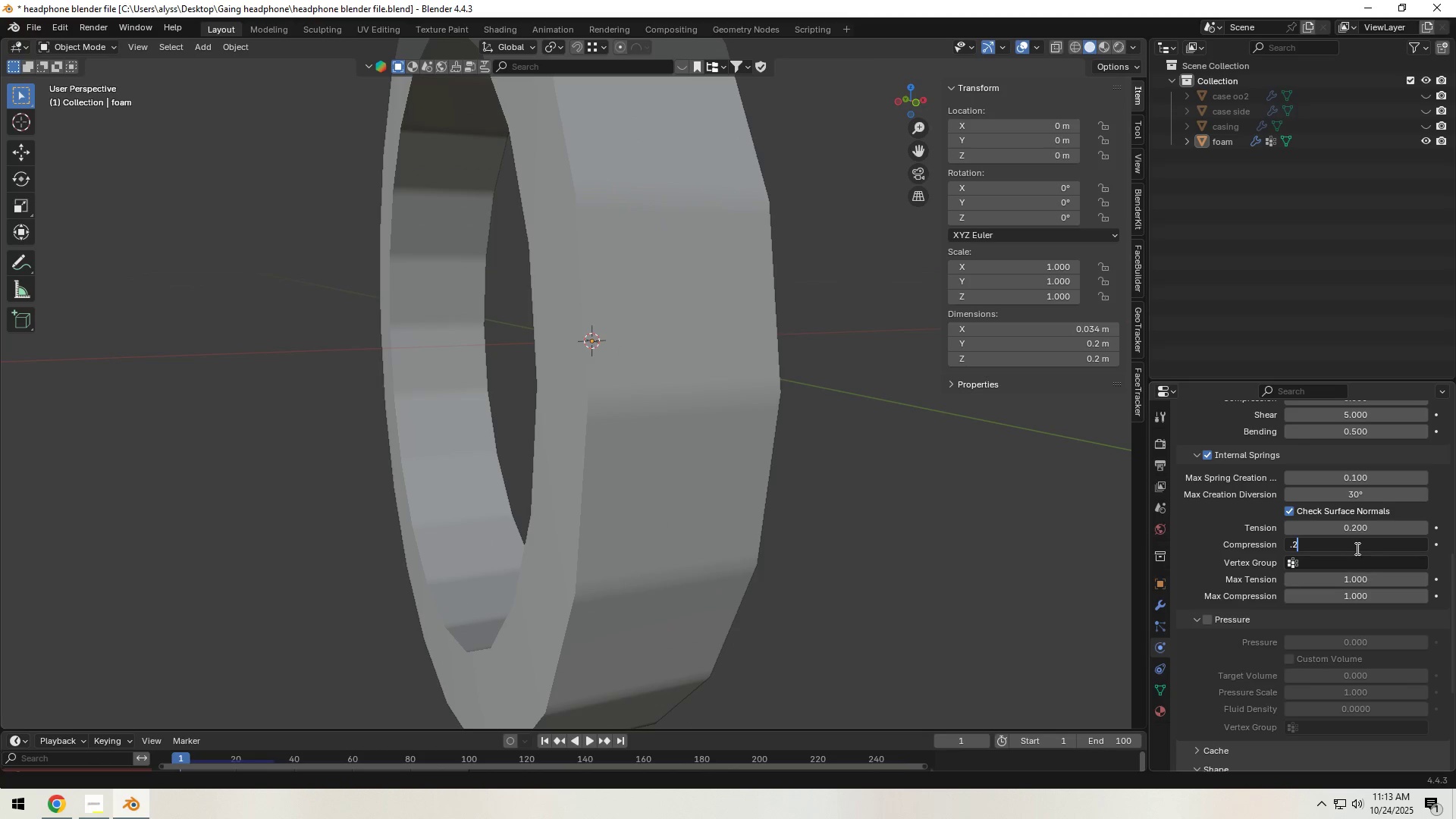 
key(NumpadEnter)
 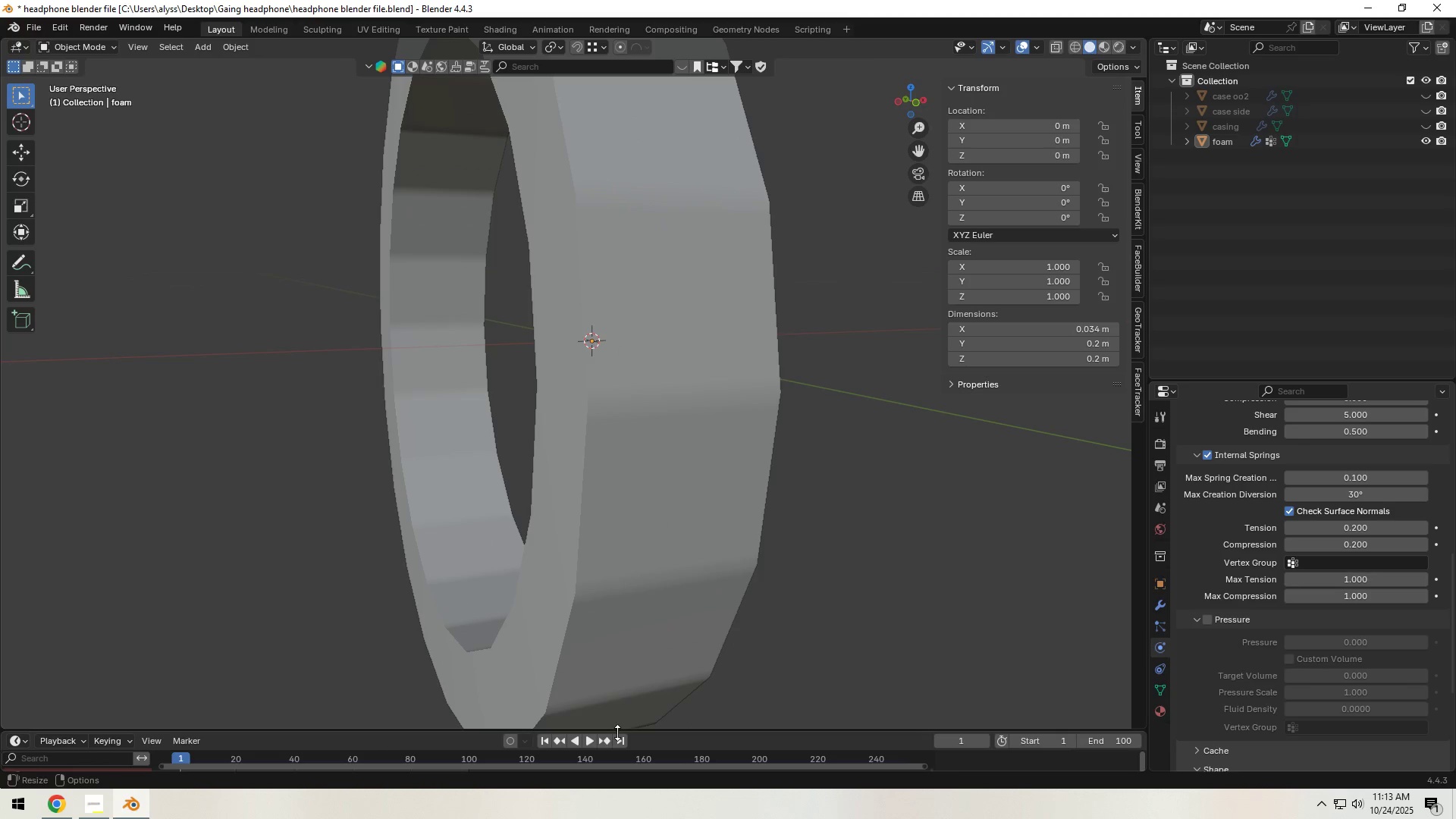 
left_click([591, 740])
 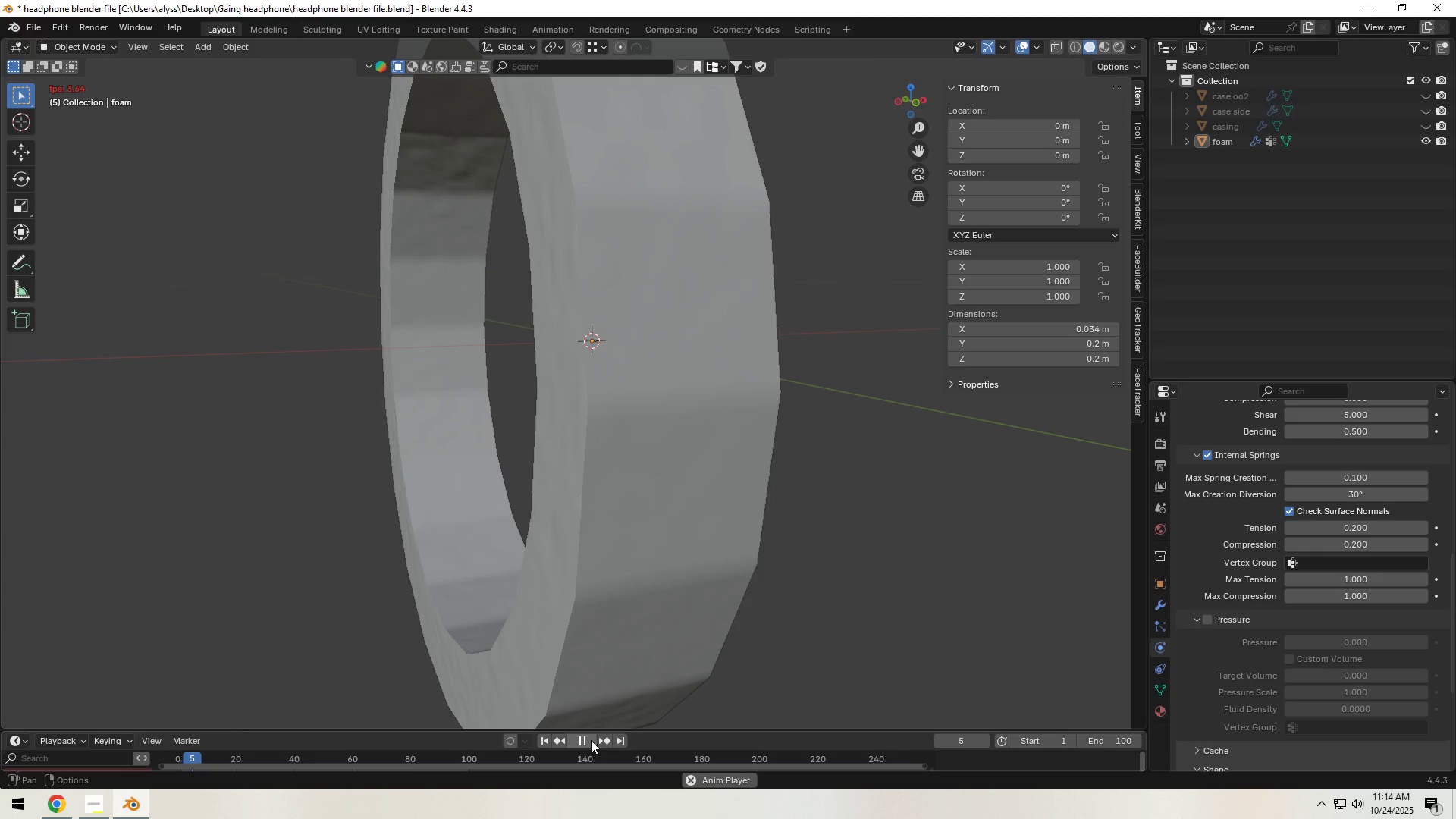 
left_click([591, 740])
 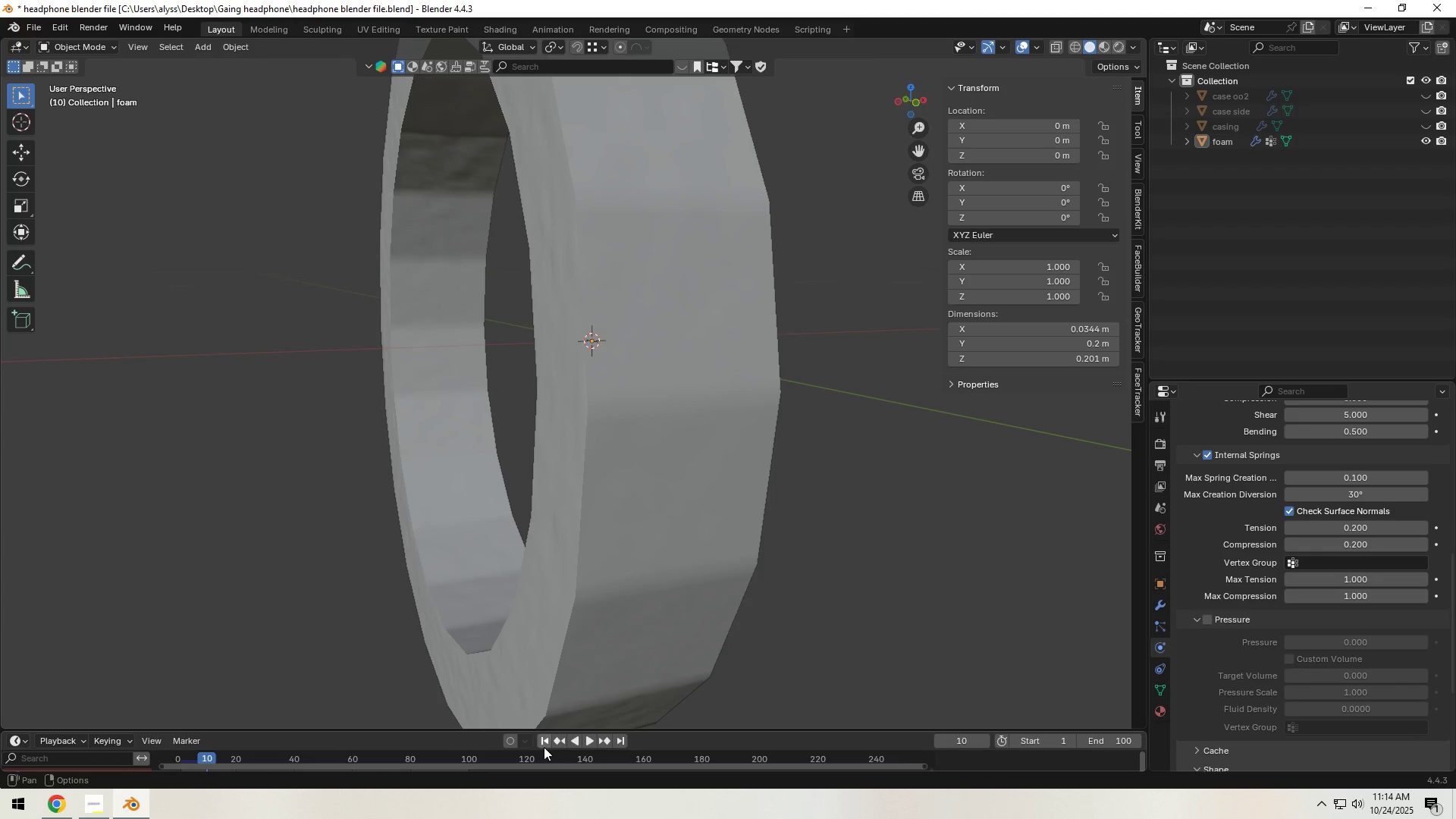 
left_click([543, 746])
 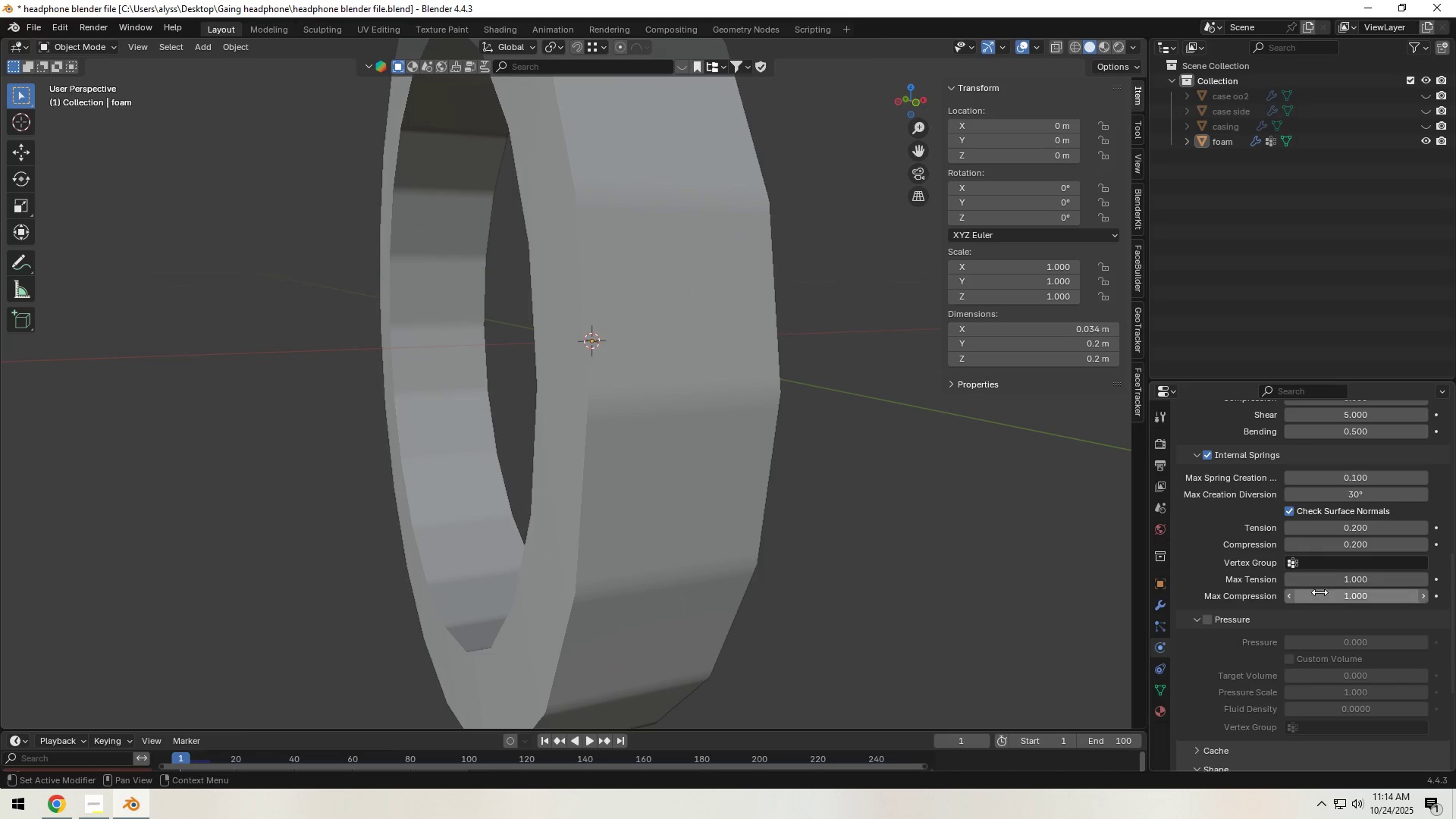 
mouse_move([1355, 573])
 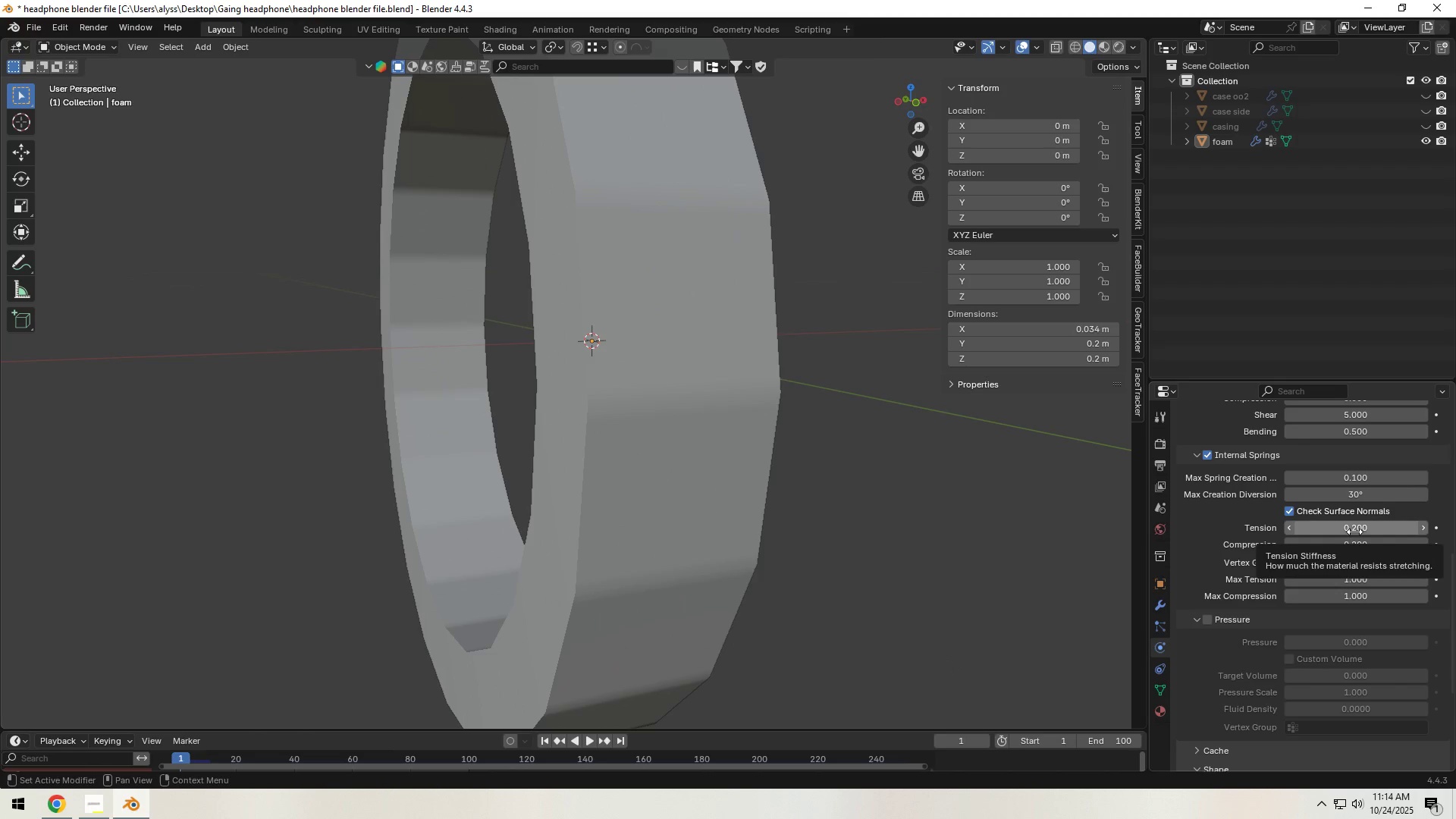 
left_click_drag(start_coordinate=[1354, 532], to_coordinate=[415, 527])
 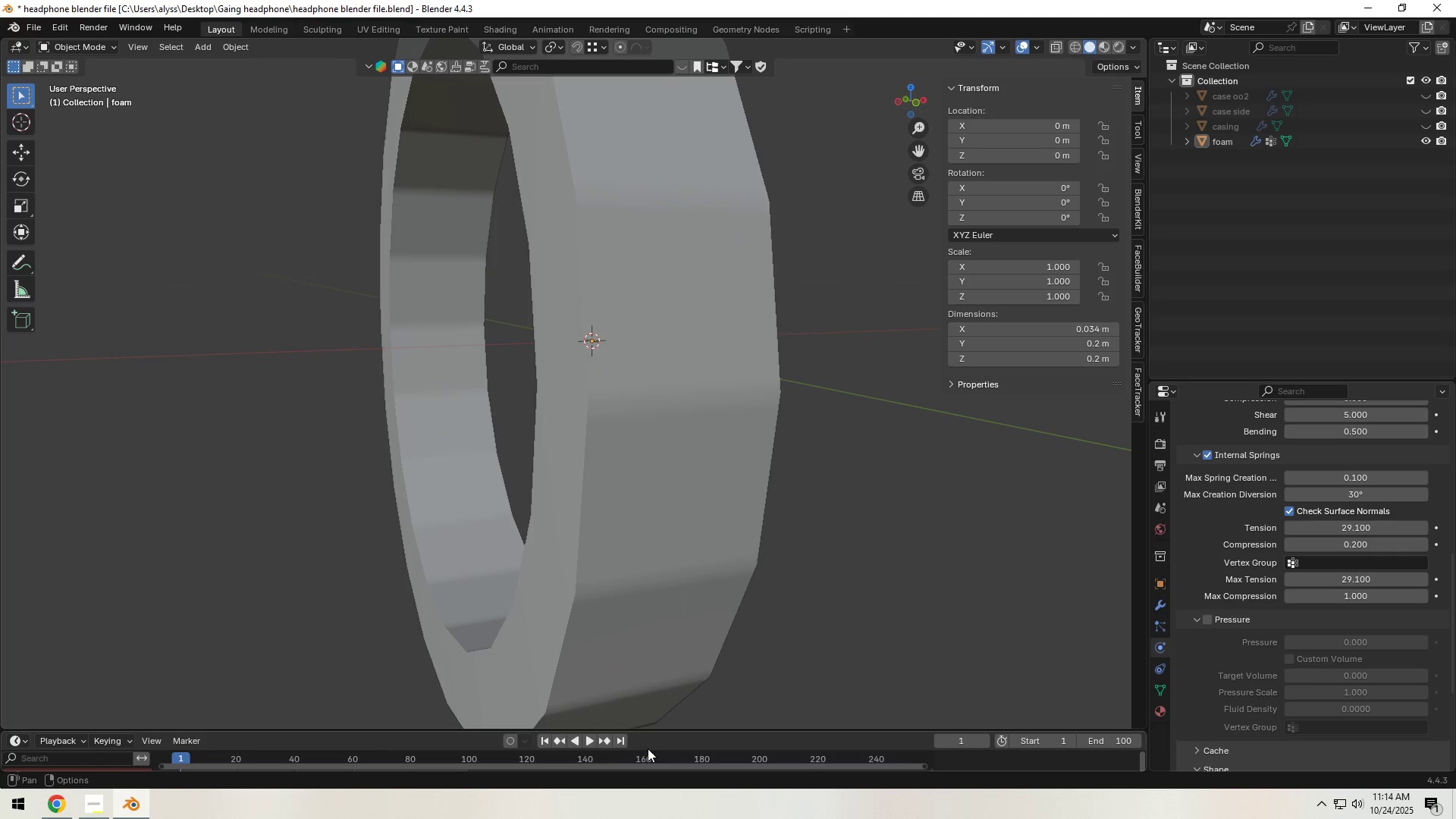 
left_click([587, 744])
 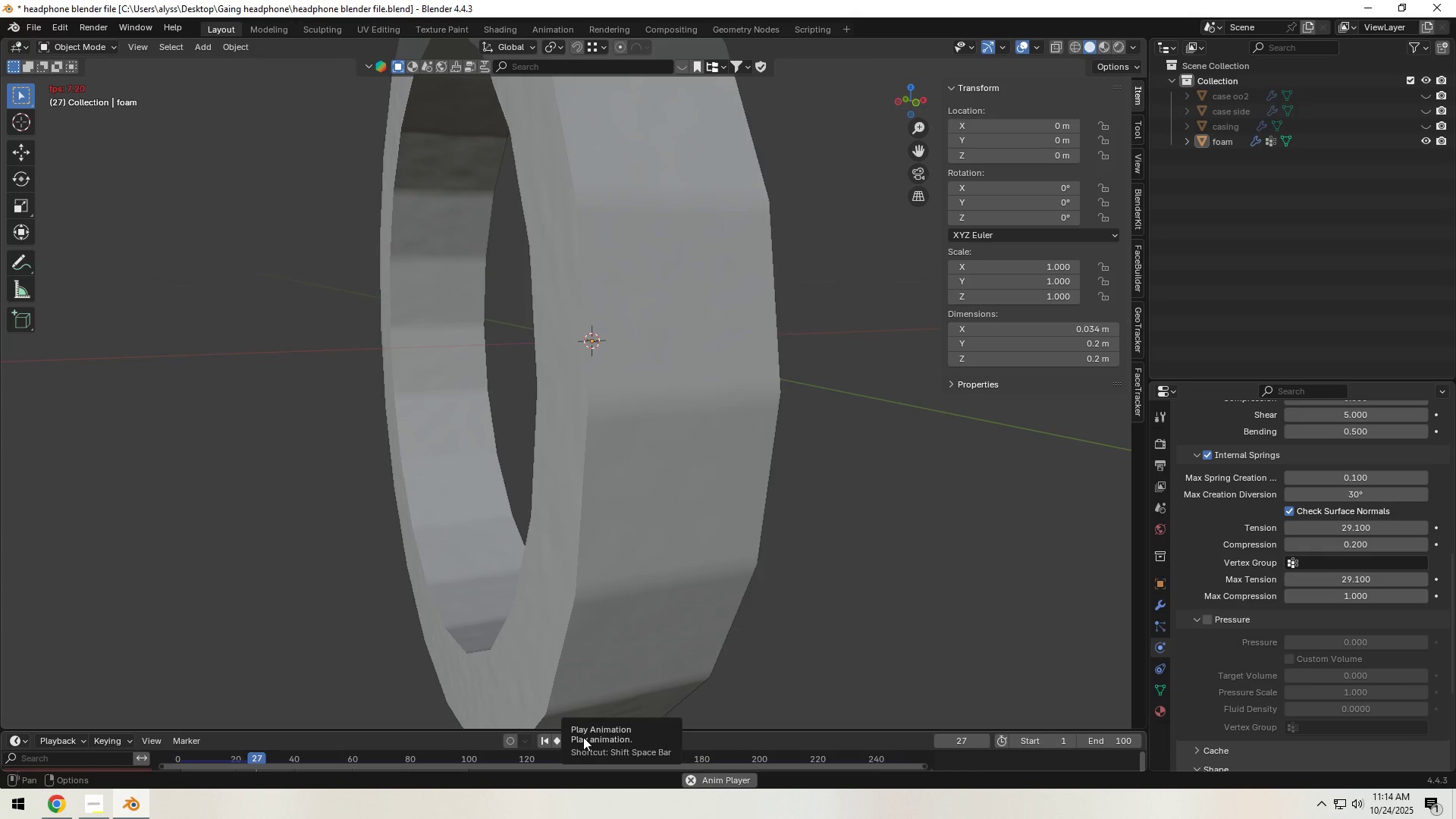 
wait(5.77)
 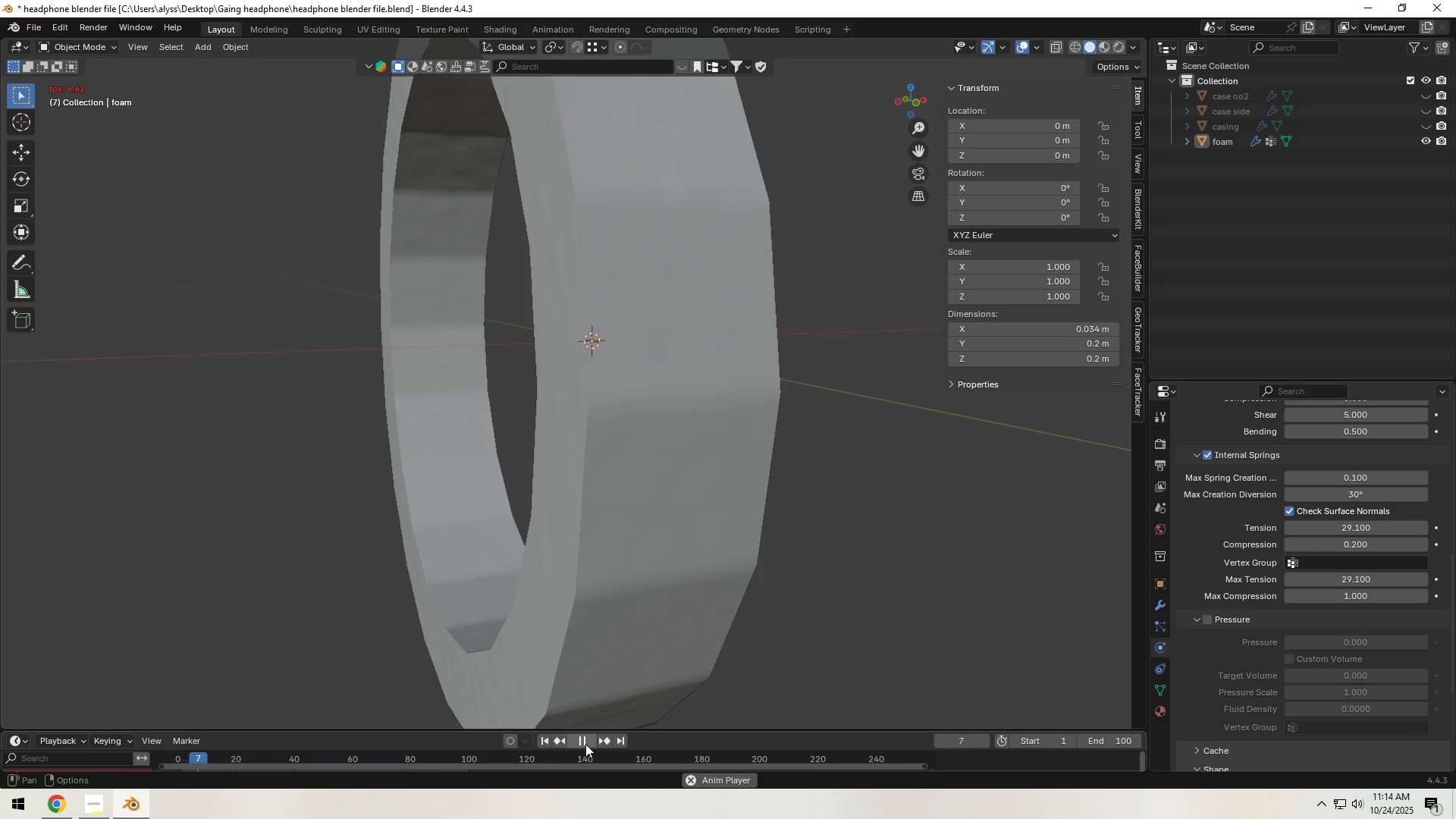 
left_click([583, 737])
 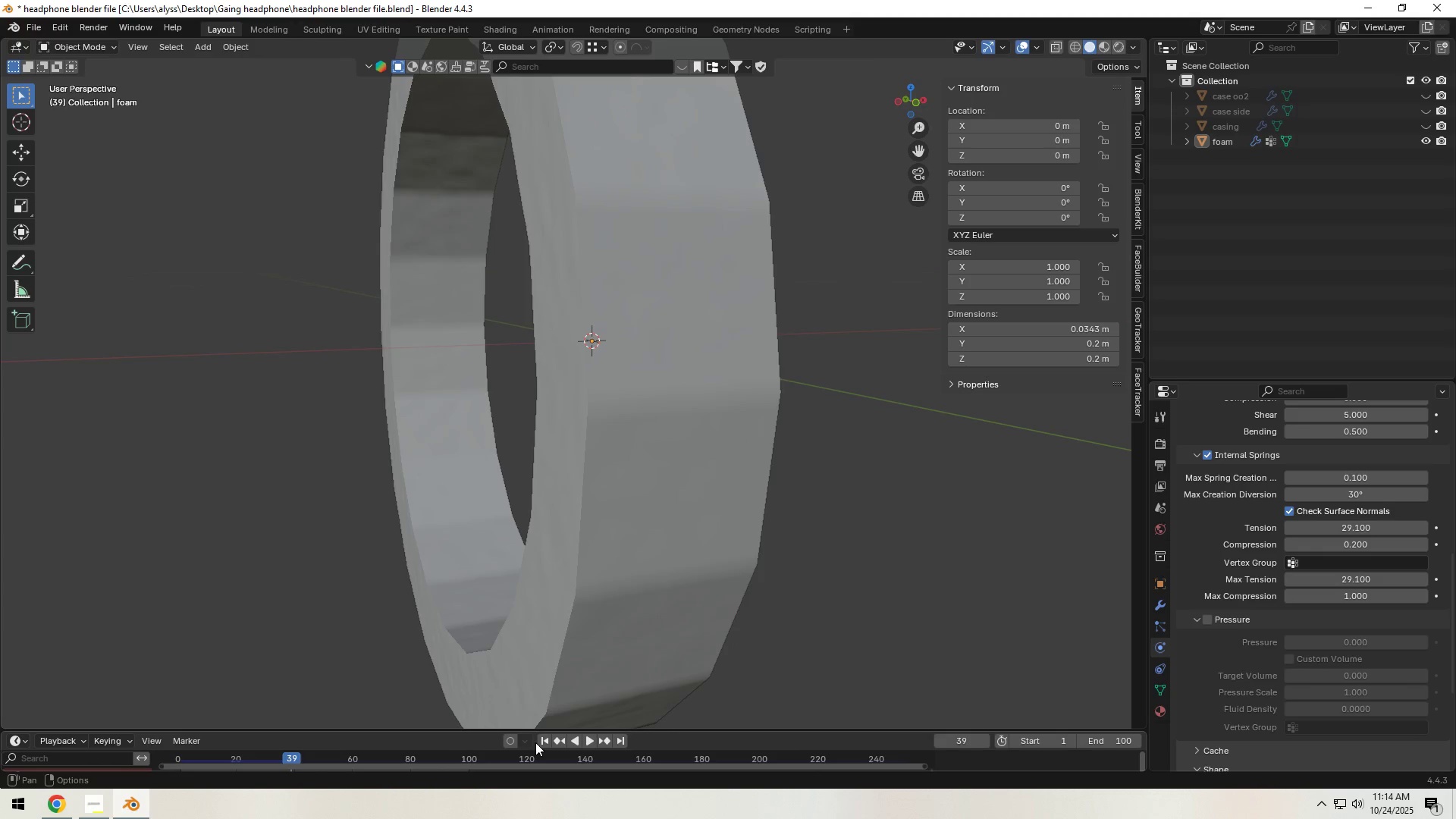 
left_click([548, 740])
 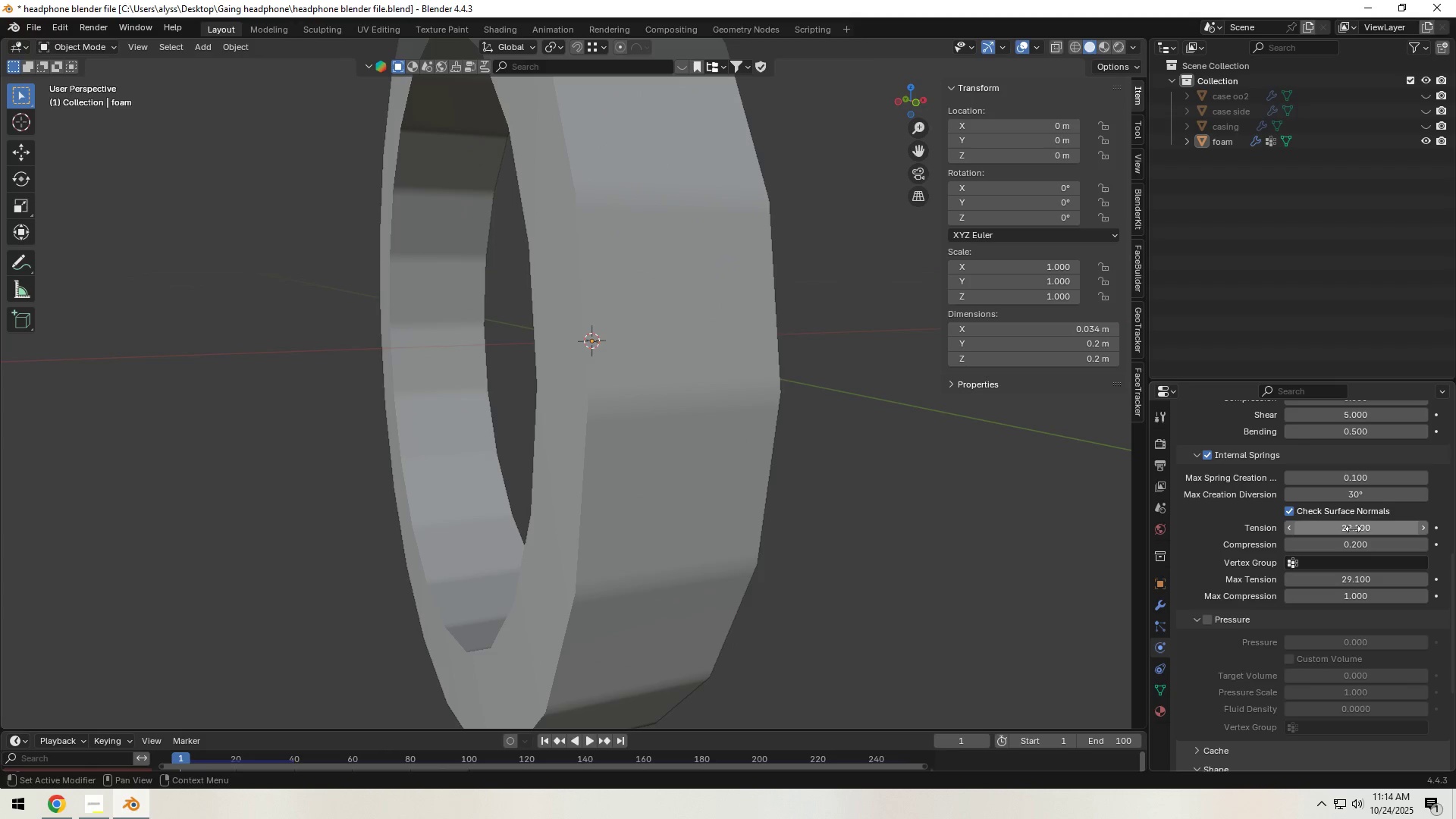 
left_click_drag(start_coordinate=[1364, 528], to_coordinate=[1109, 579])
 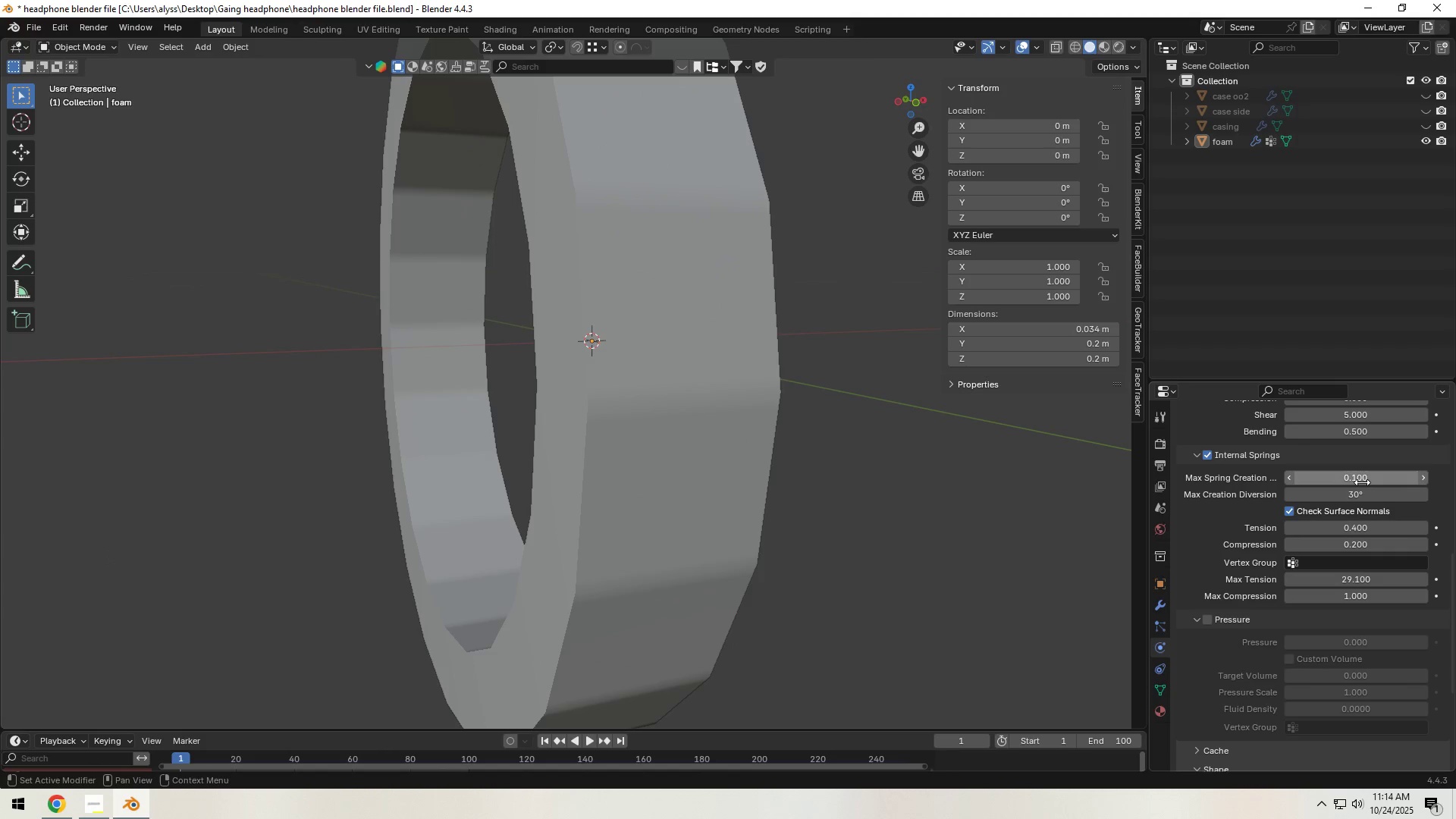 
left_click_drag(start_coordinate=[1363, 481], to_coordinate=[1037, 529])
 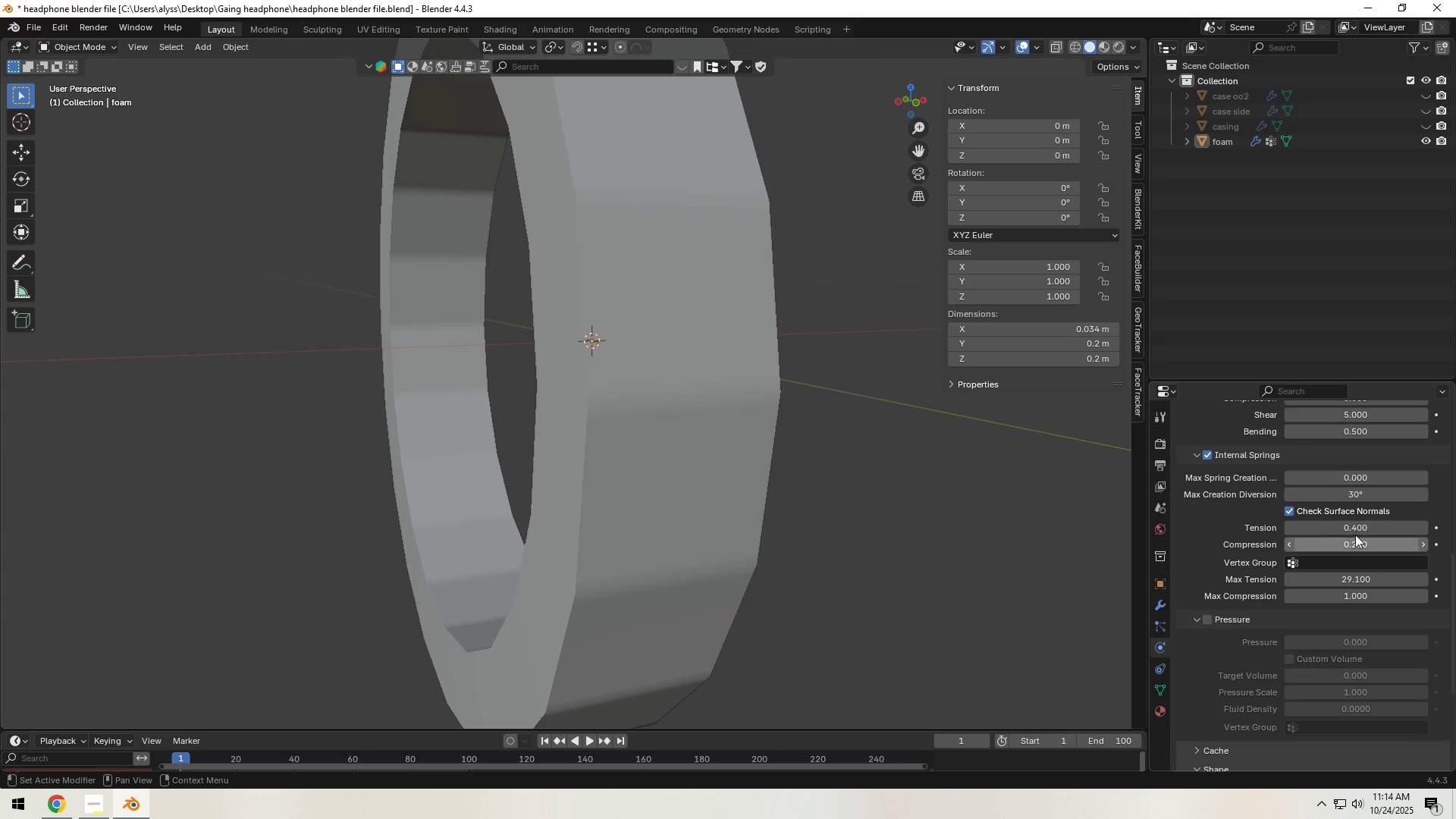 
left_click_drag(start_coordinate=[1357, 532], to_coordinate=[1140, 557])
 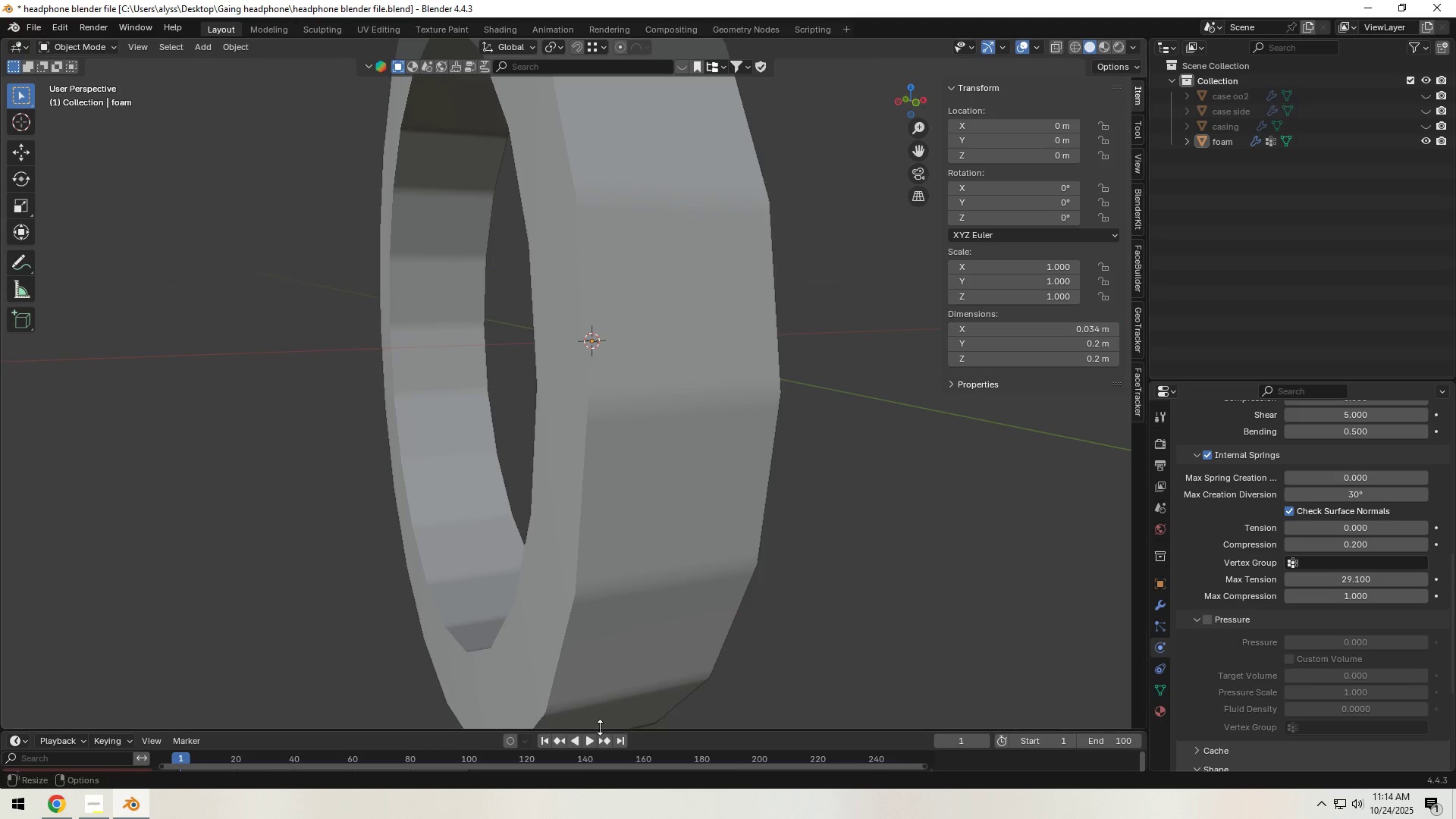 
left_click([585, 742])
 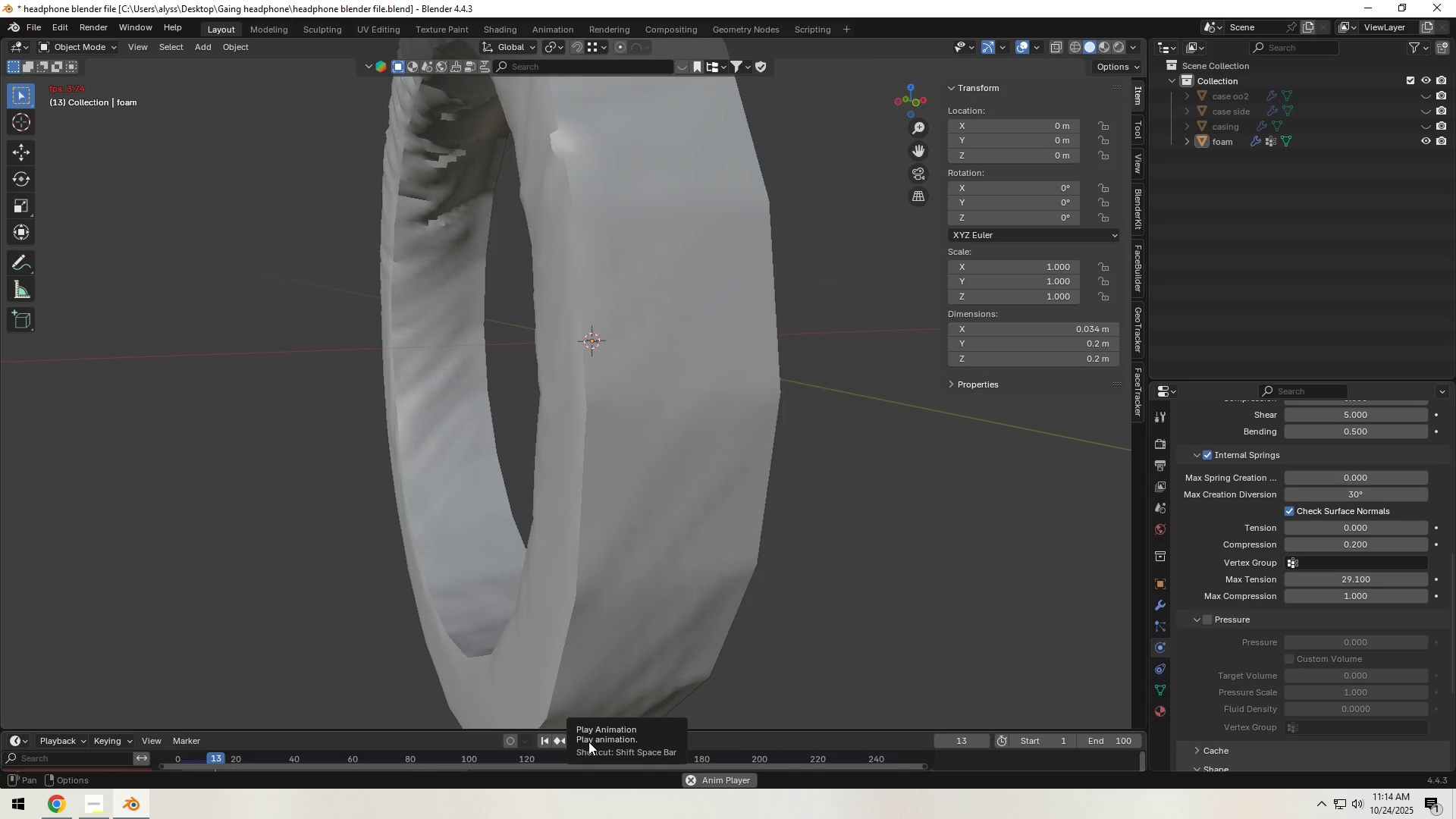 
left_click([589, 742])
 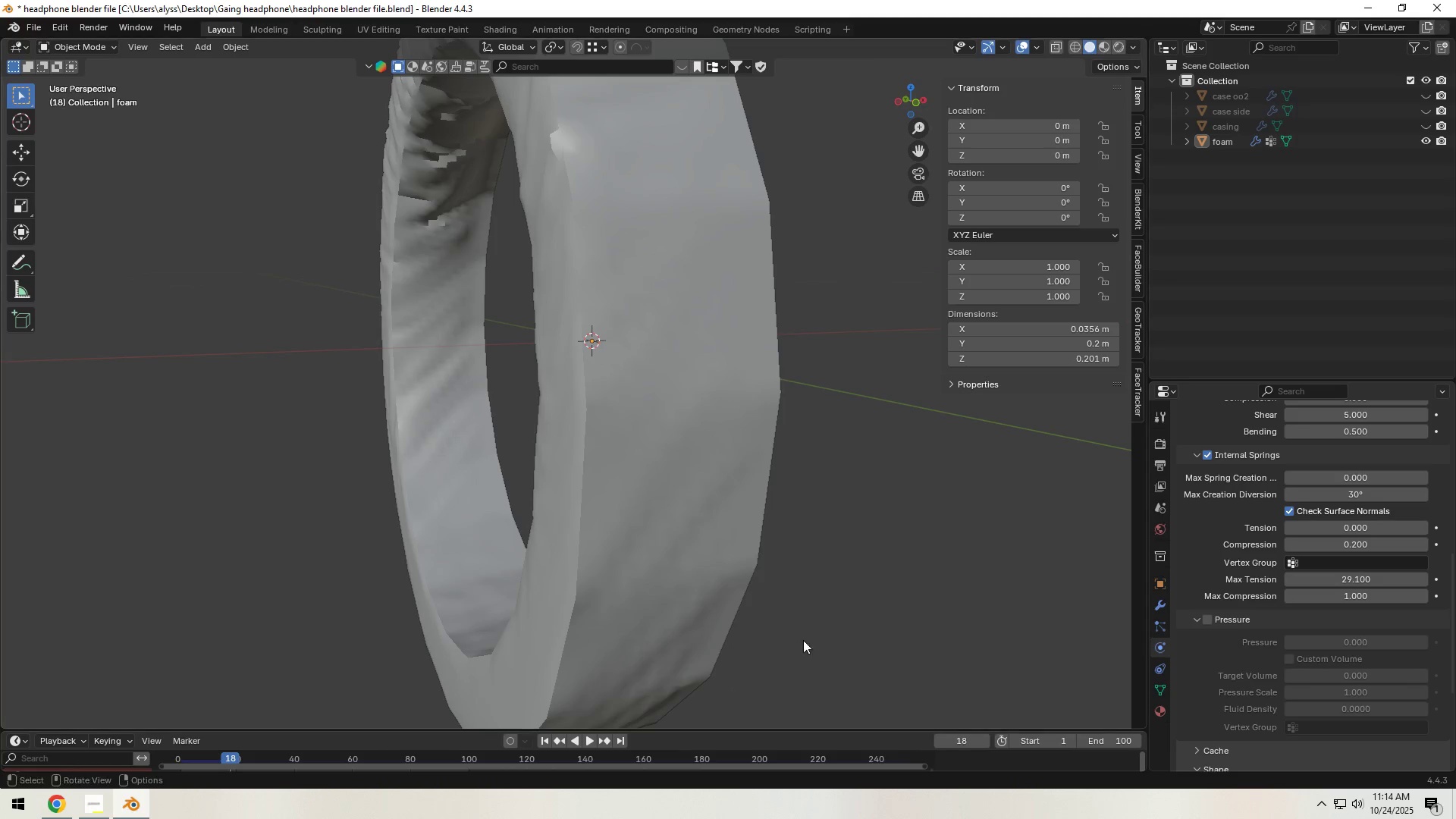 
scroll: coordinate [846, 554], scroll_direction: down, amount: 4.0